 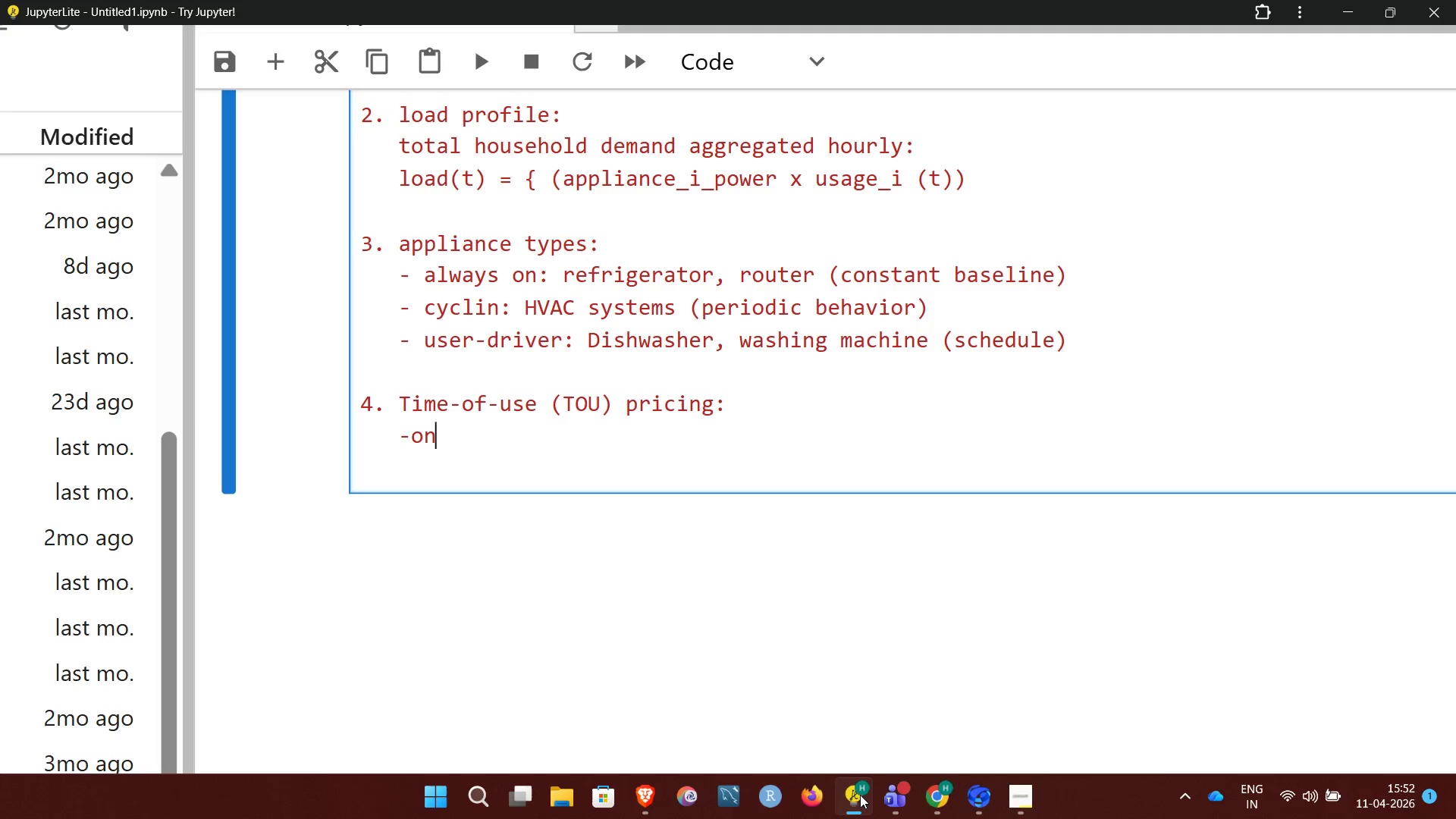 
type(-peak: high)
 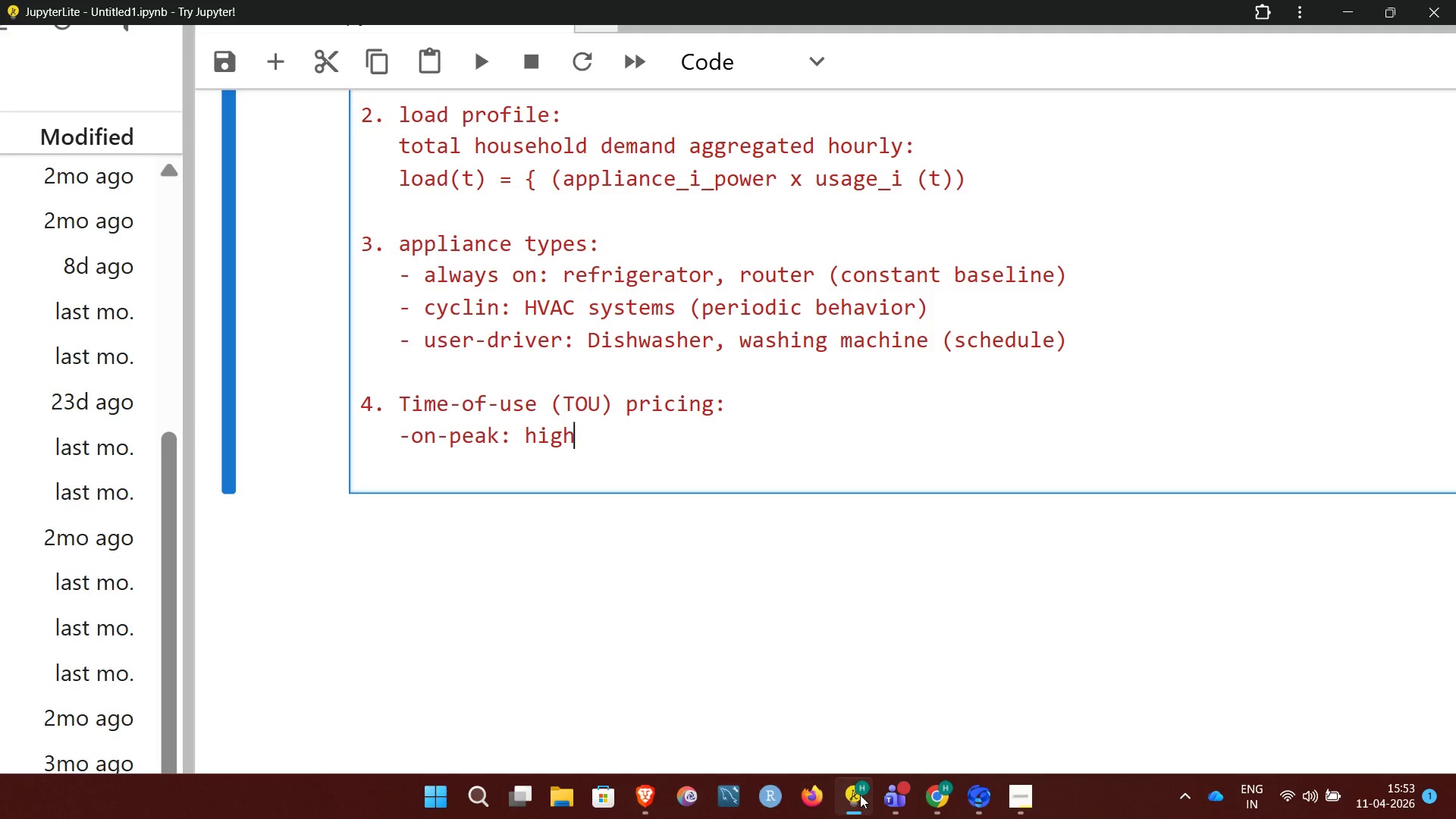 
type( demand )
 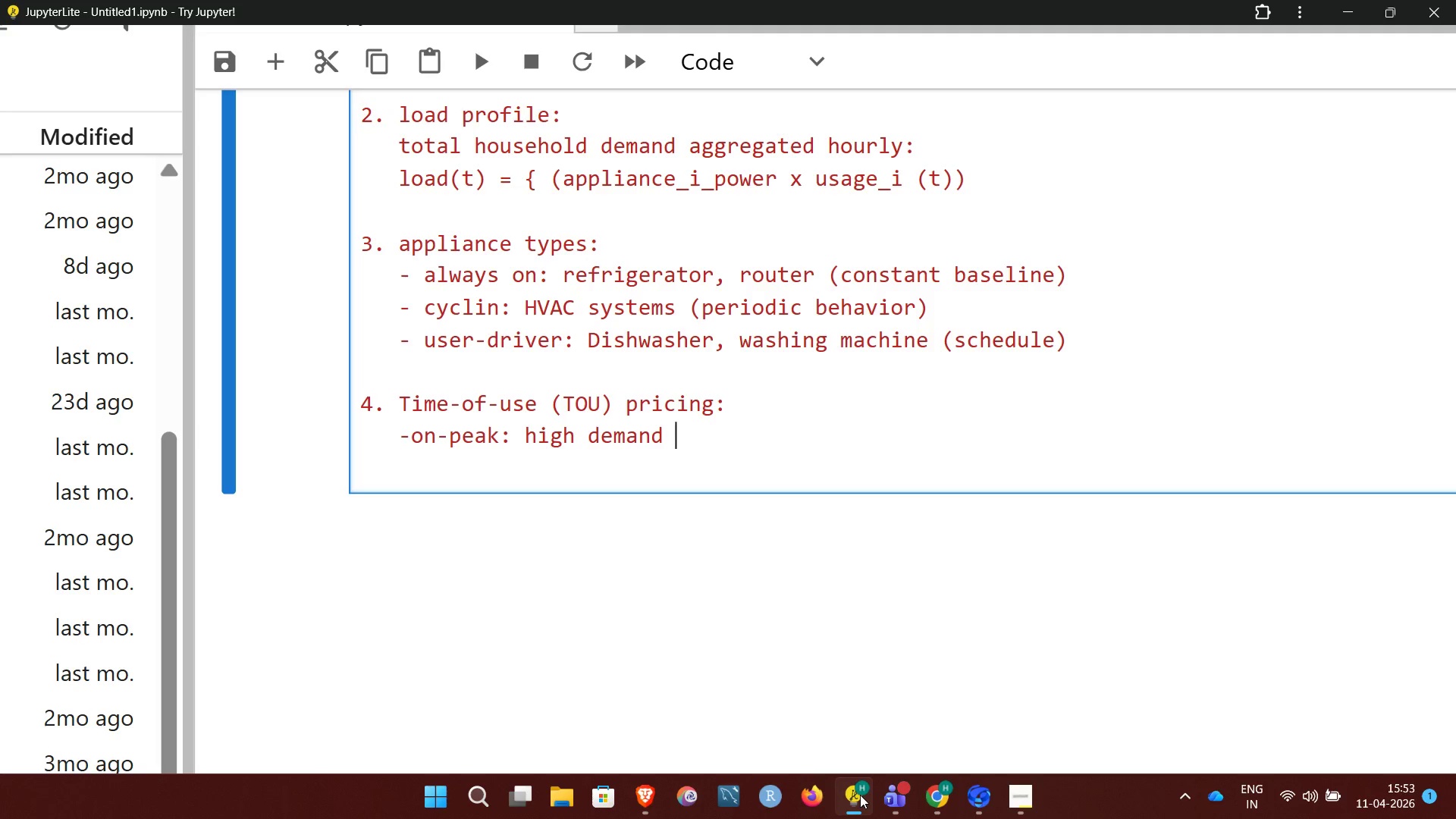 
wait(8.88)
 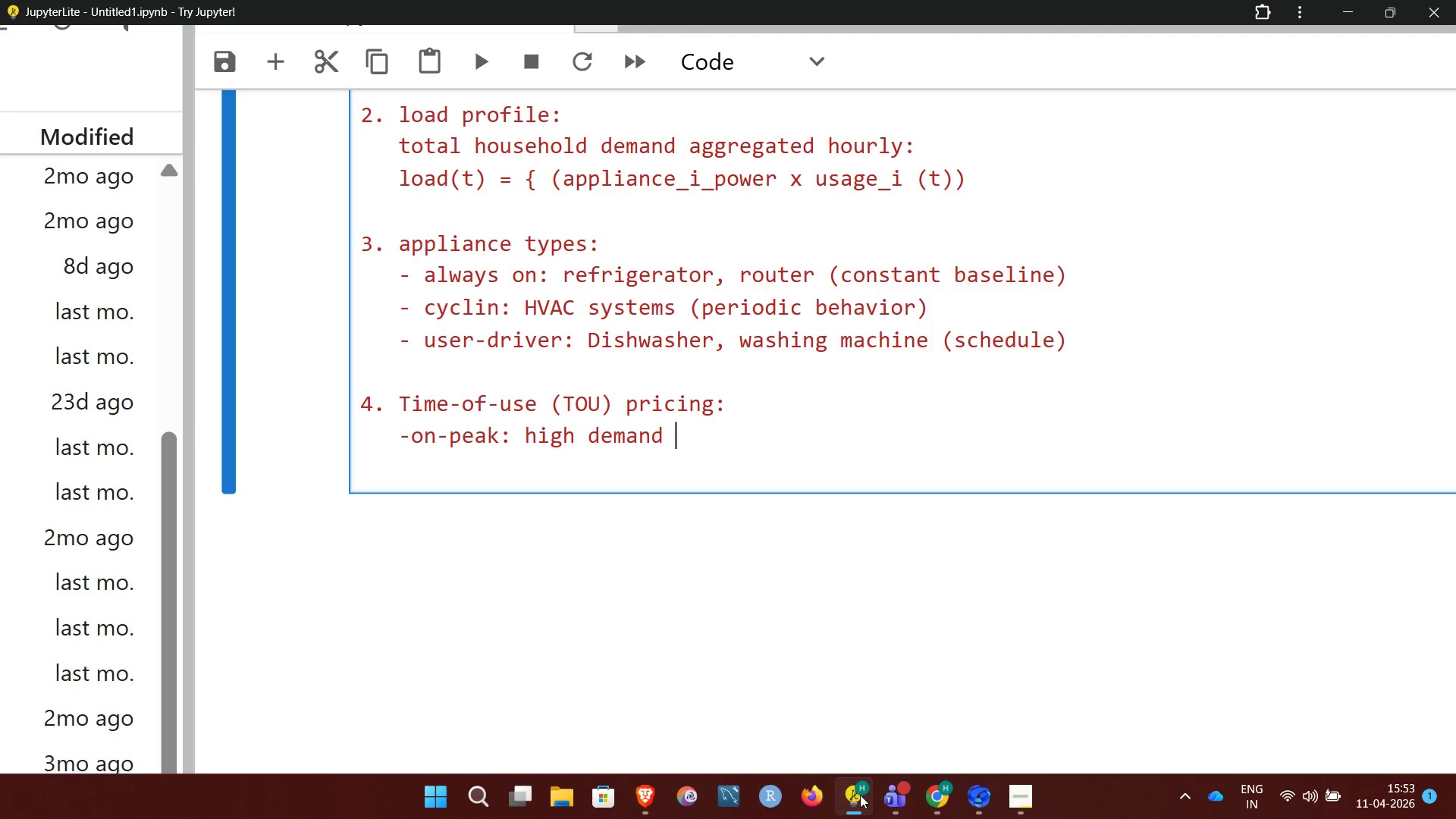 
key(Shift+Backspace)
 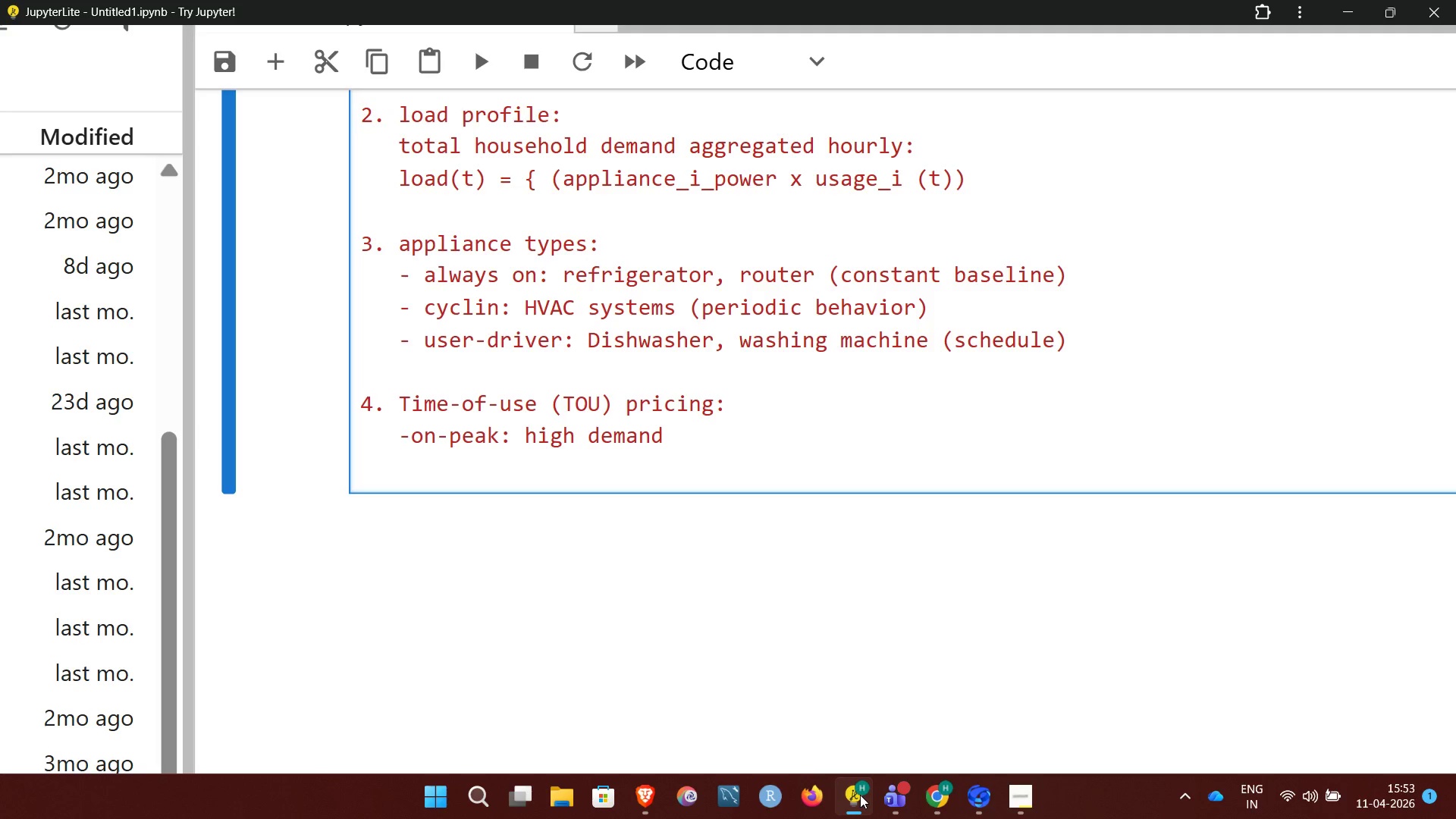 
key(Shift+Backspace)
 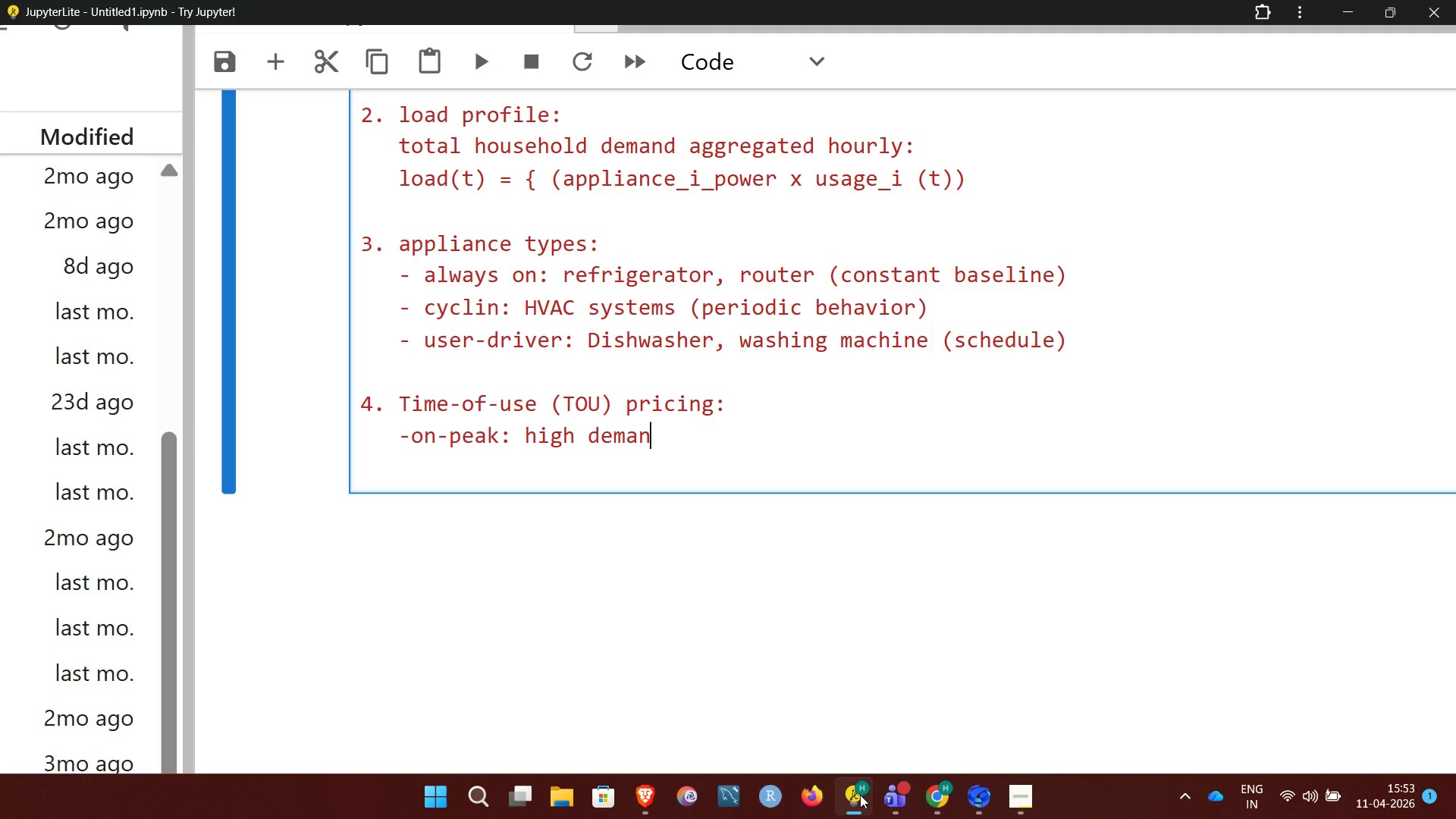 
key(D)
 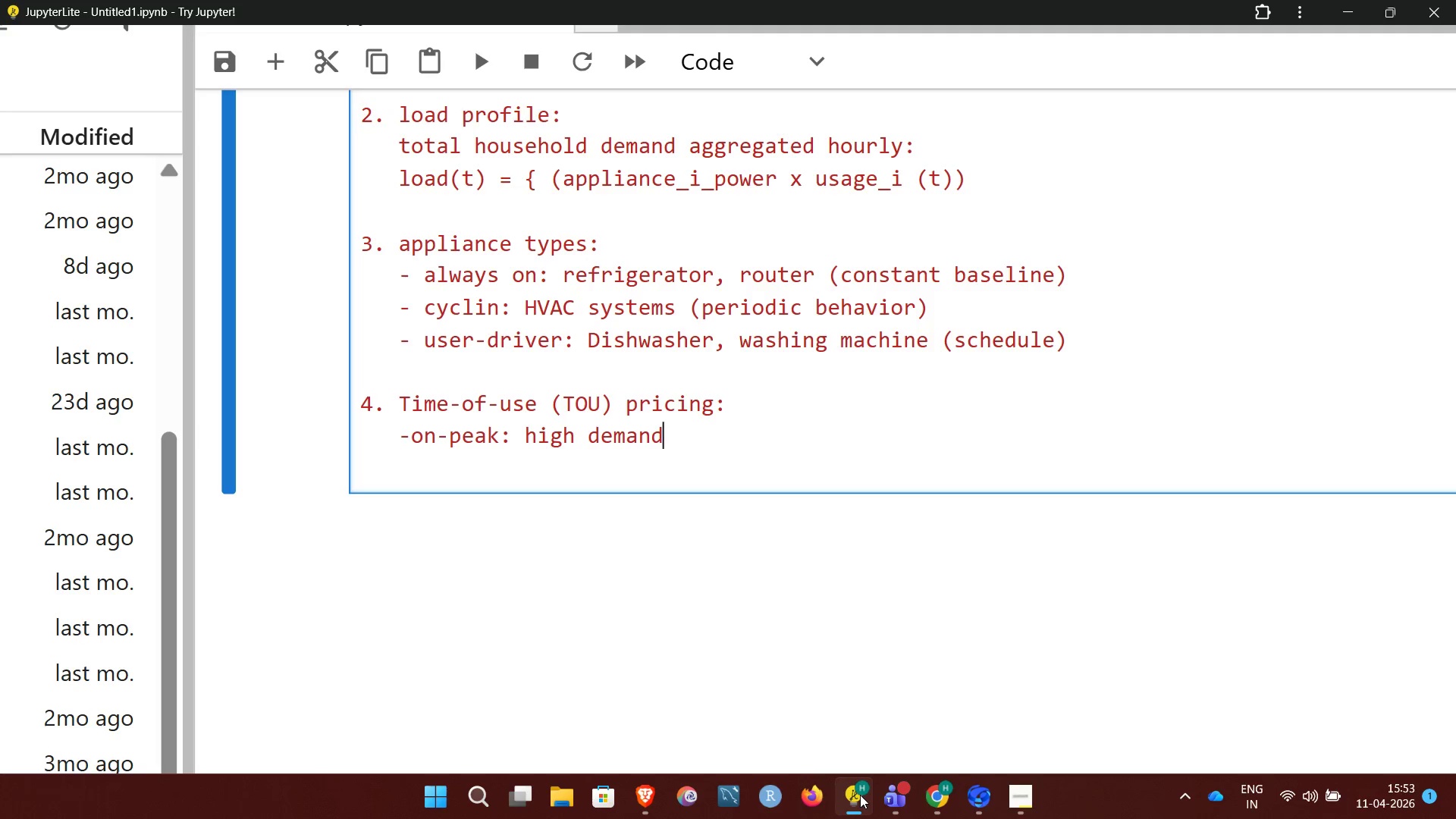 
wait(13.86)
 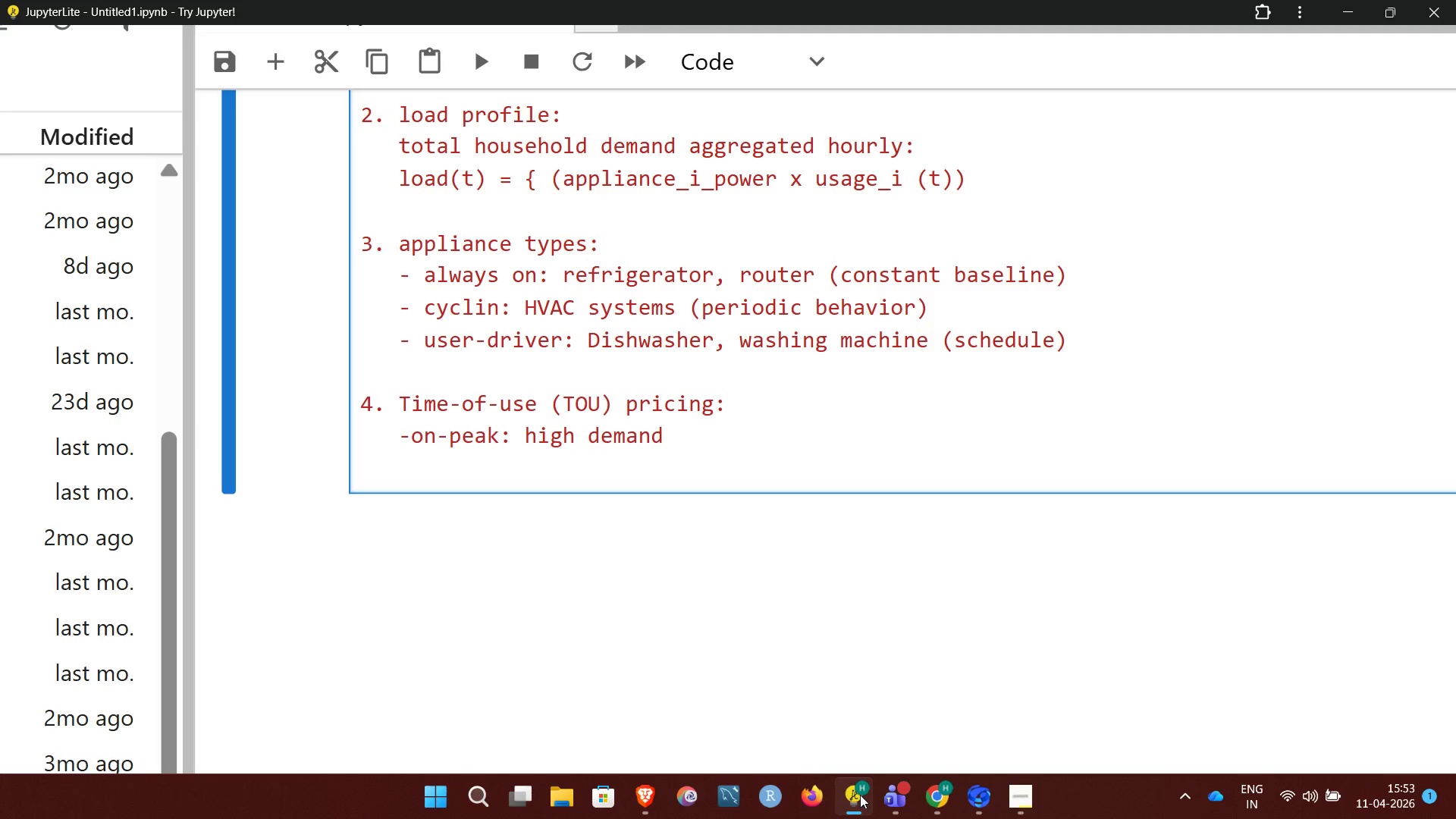 
key(Shift+Tab)
 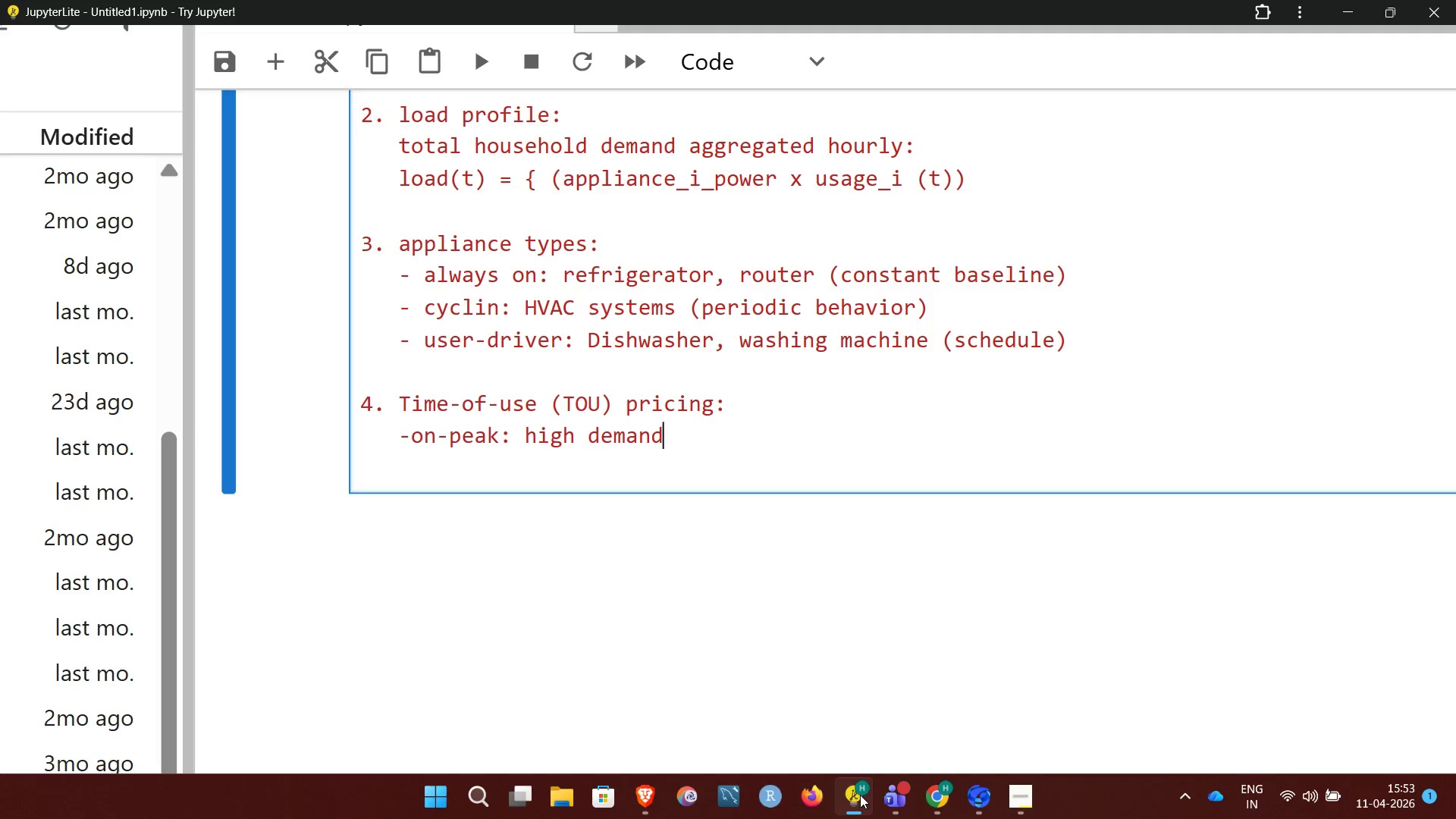 
wait(9.61)
 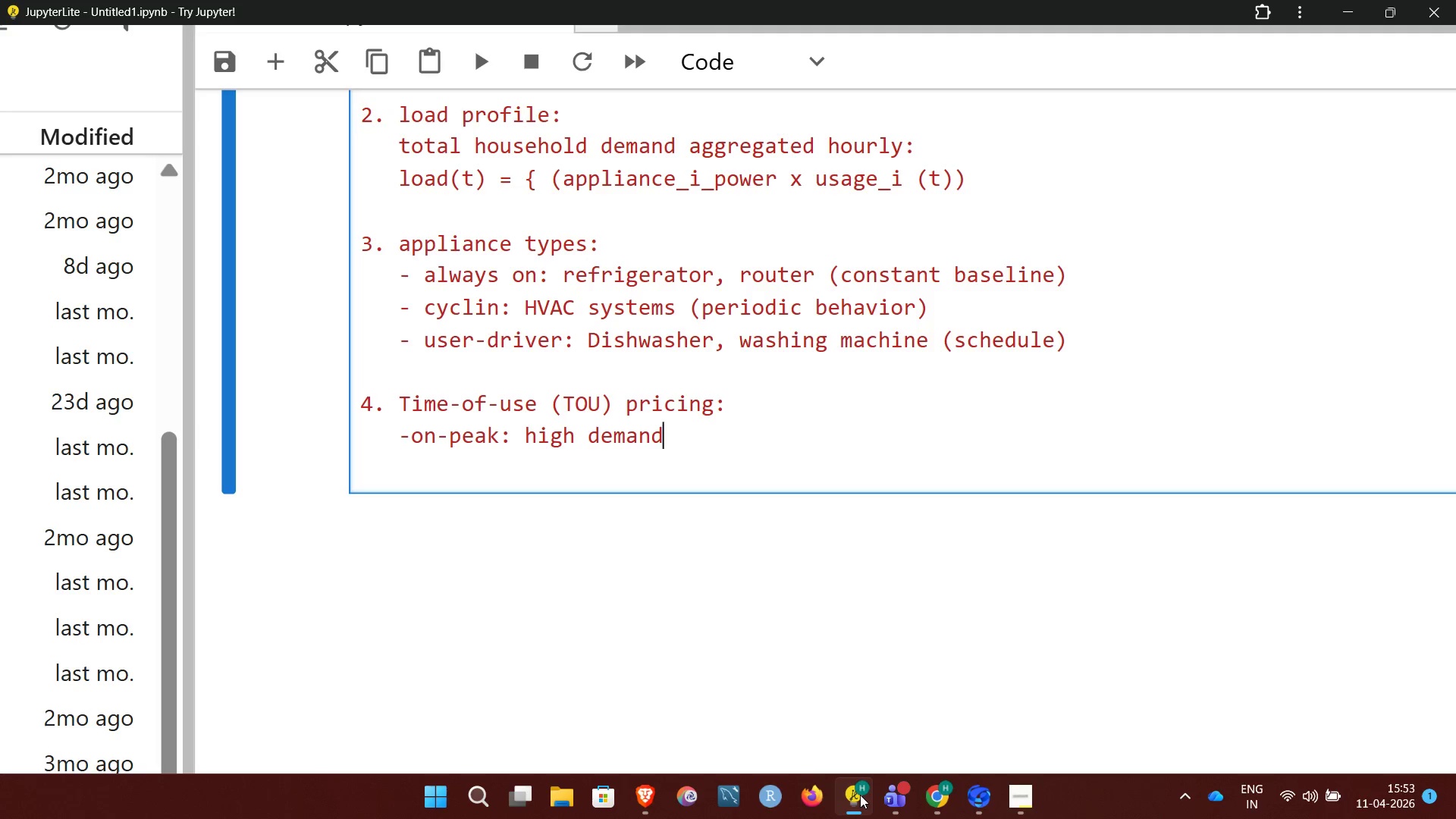 
type( = higher cost)
 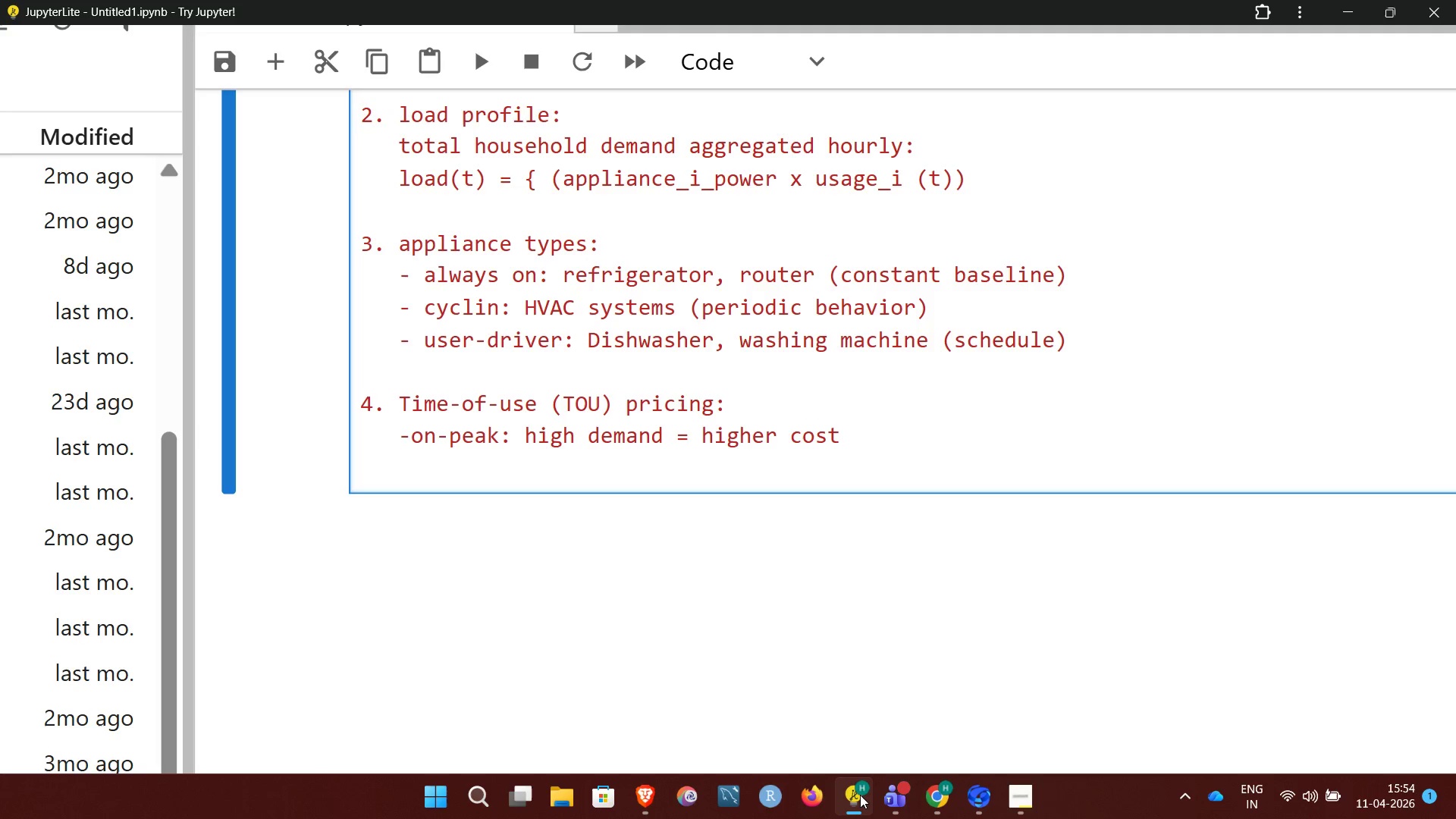 
key(Enter)
 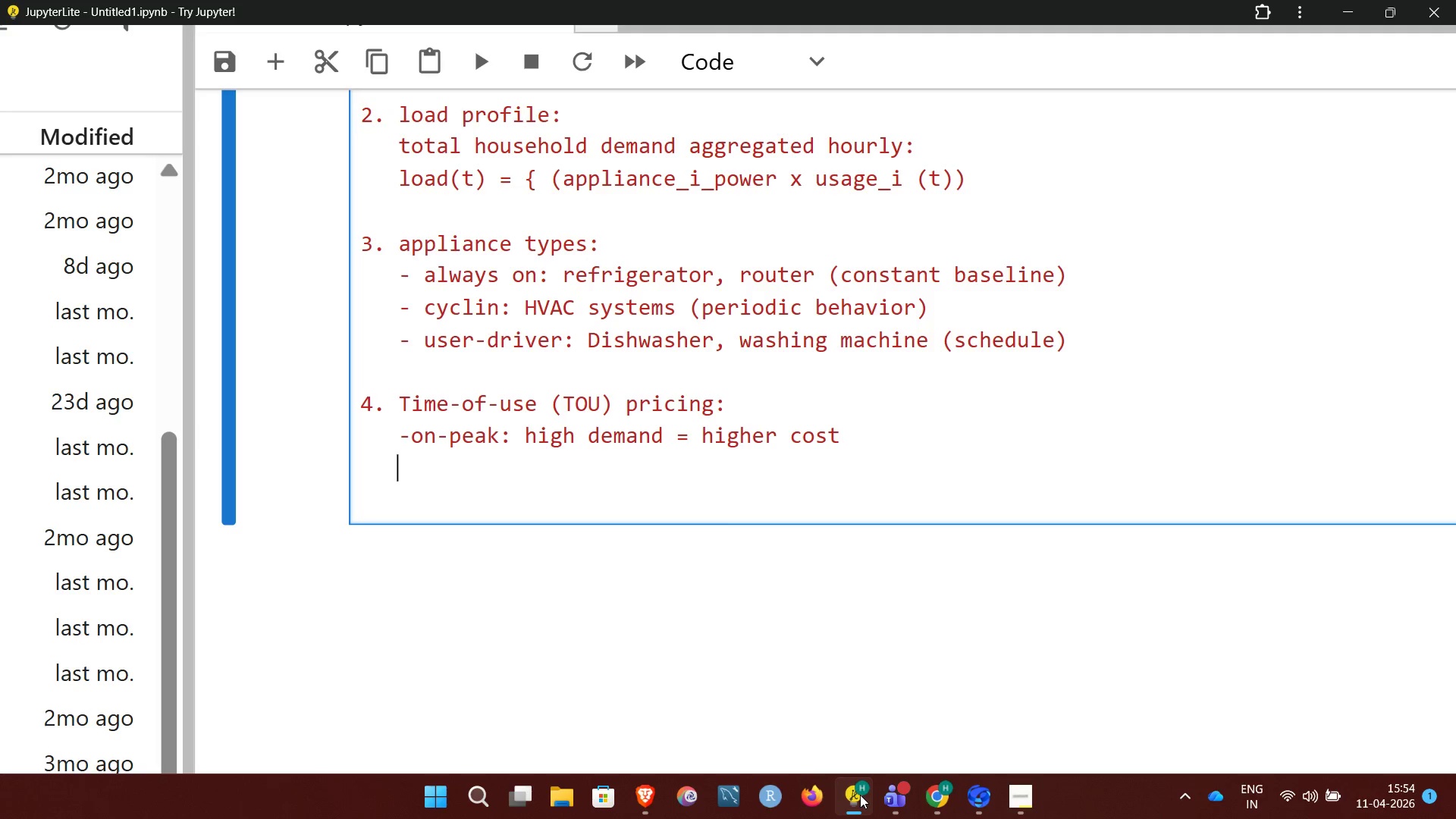 
wait(11.44)
 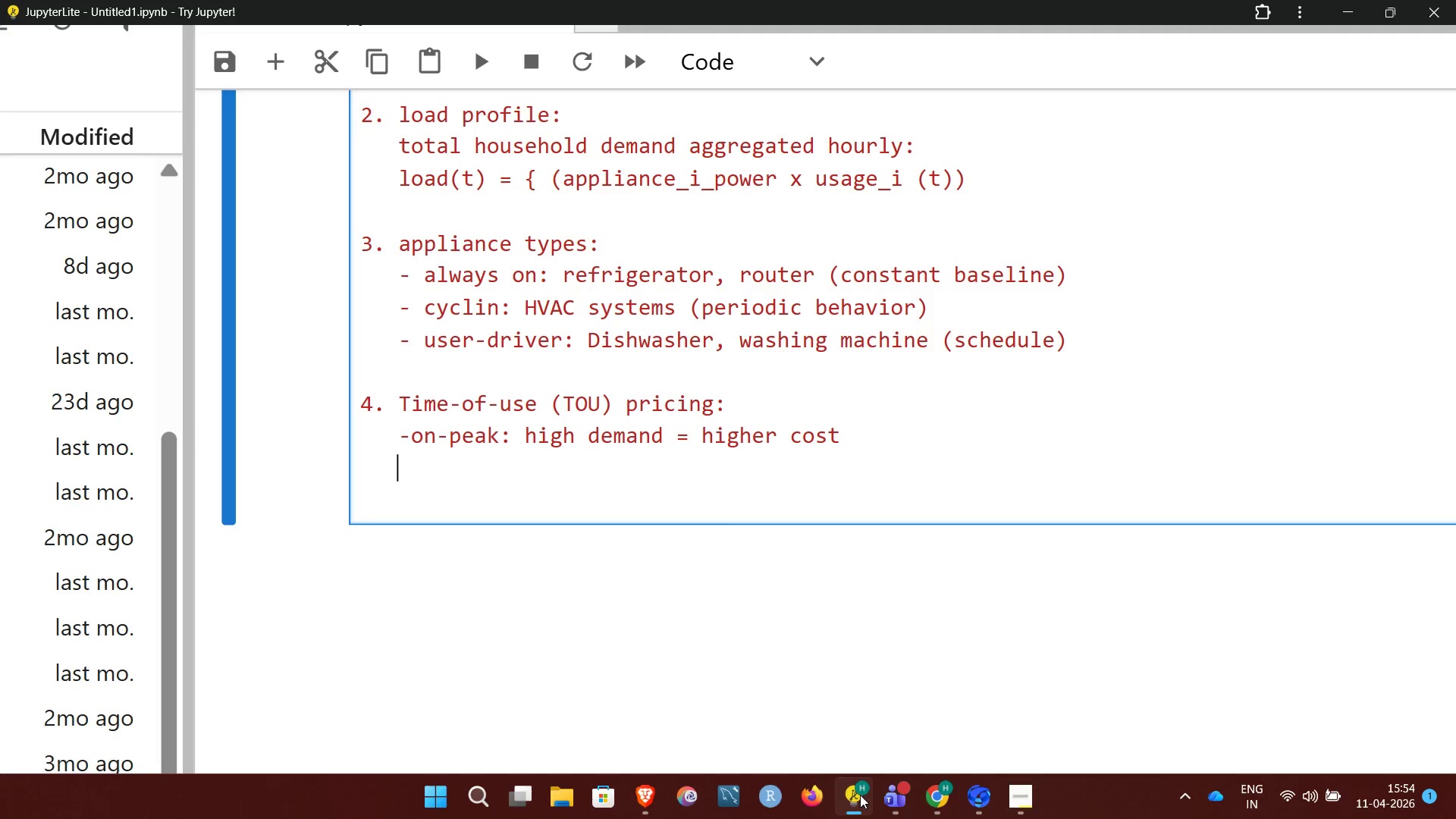 
key(Minus)
 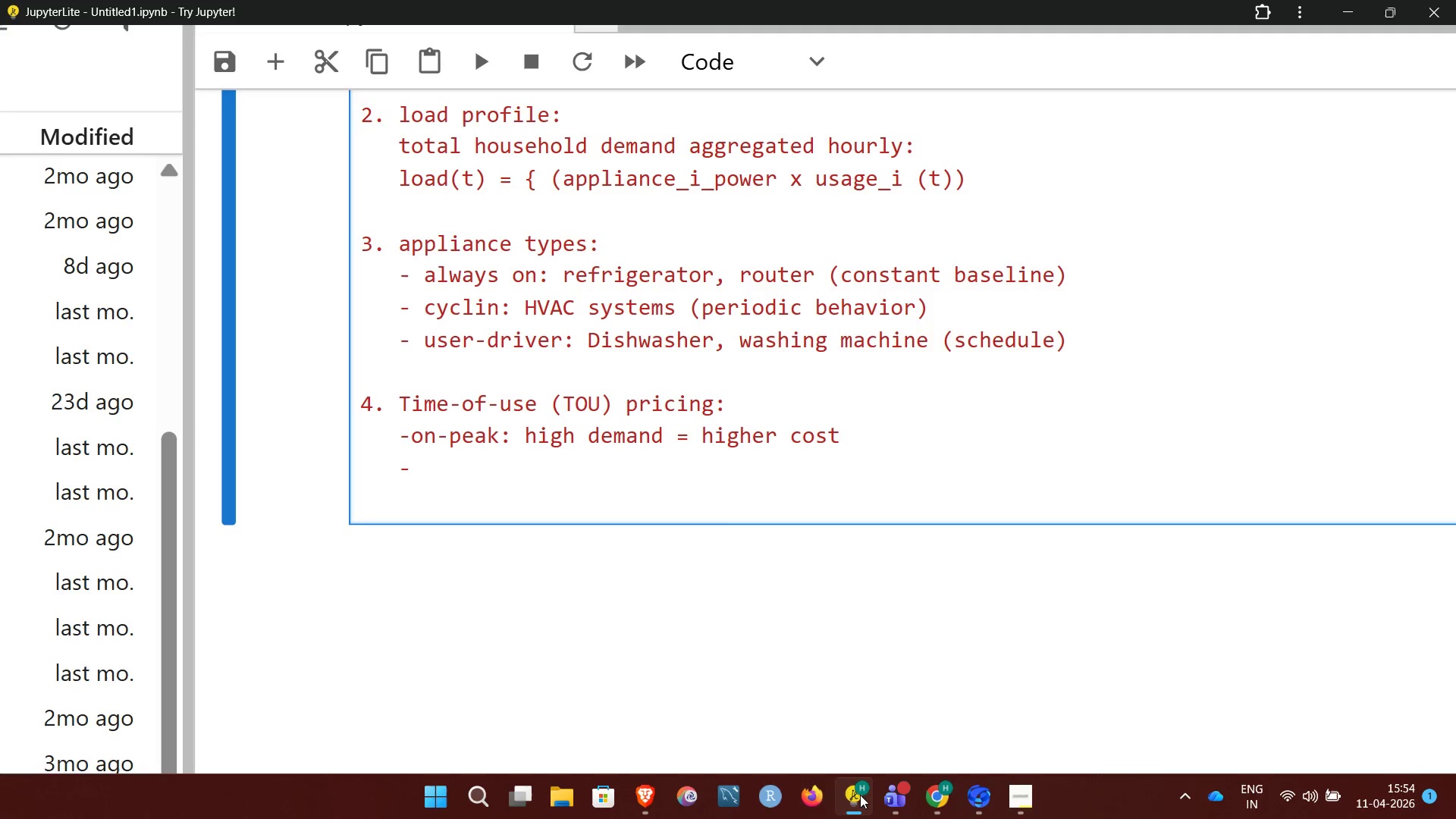 
wait(8.16)
 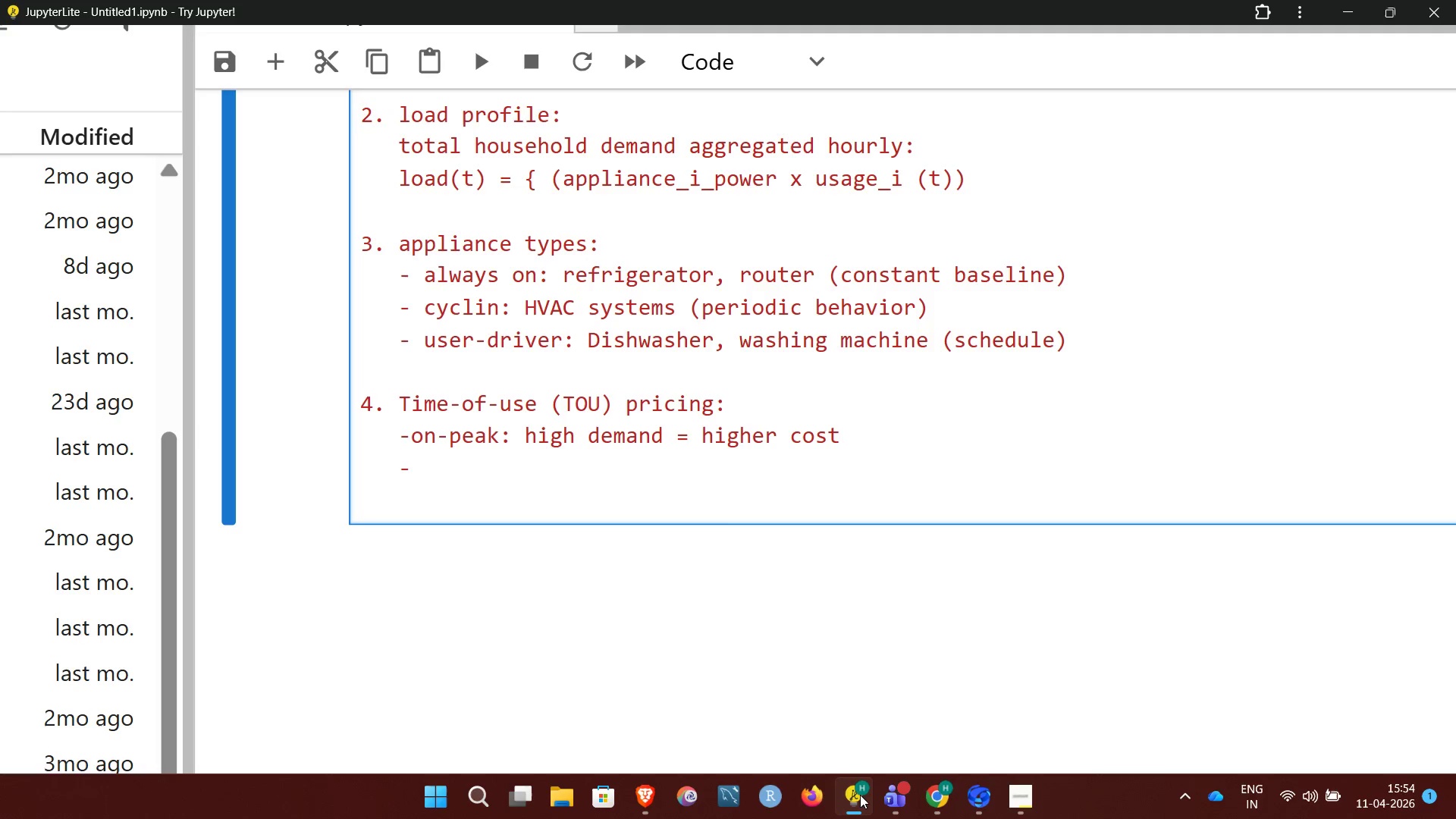 
left_click([407, 435])
 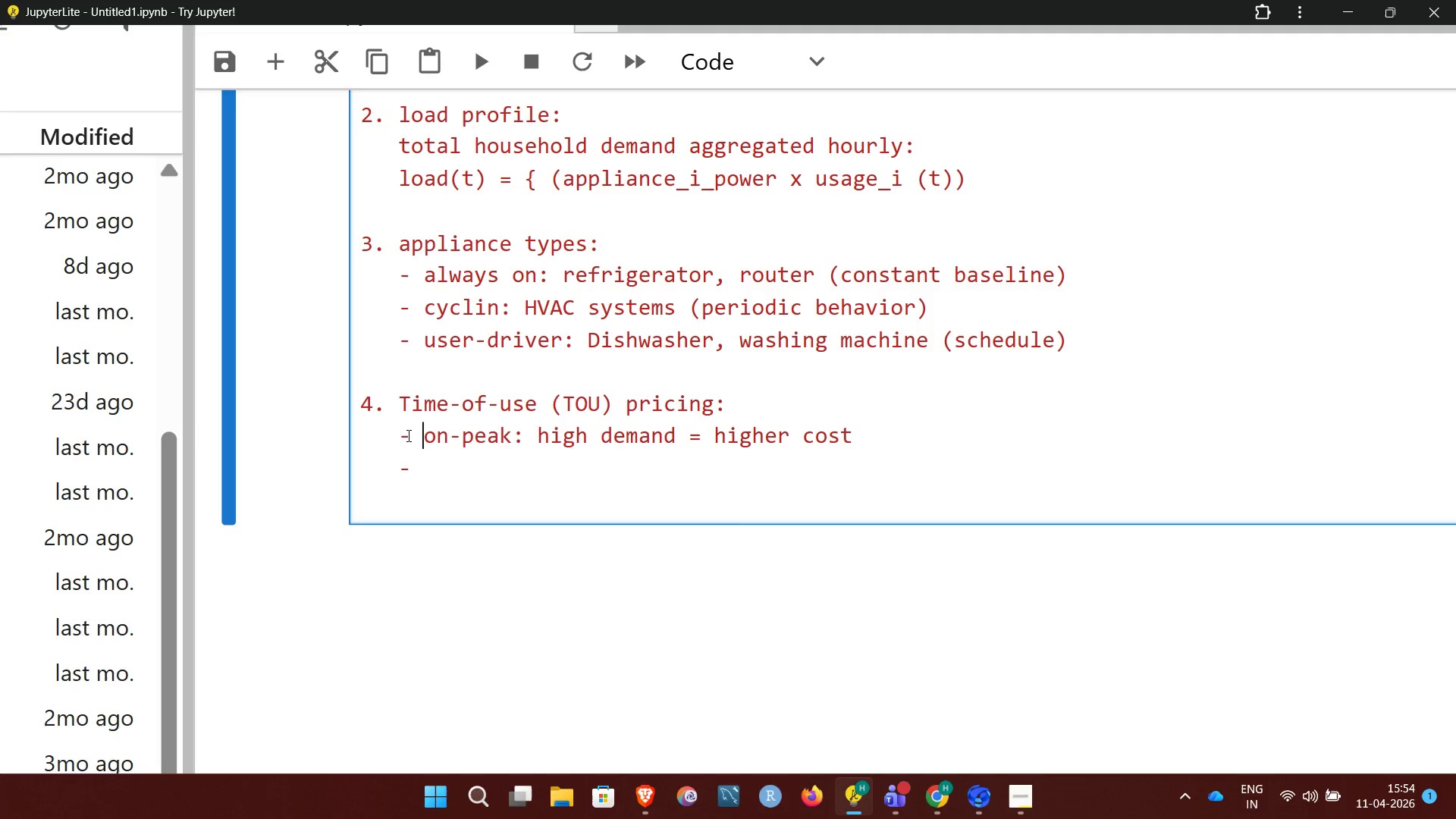 
key(Space)
 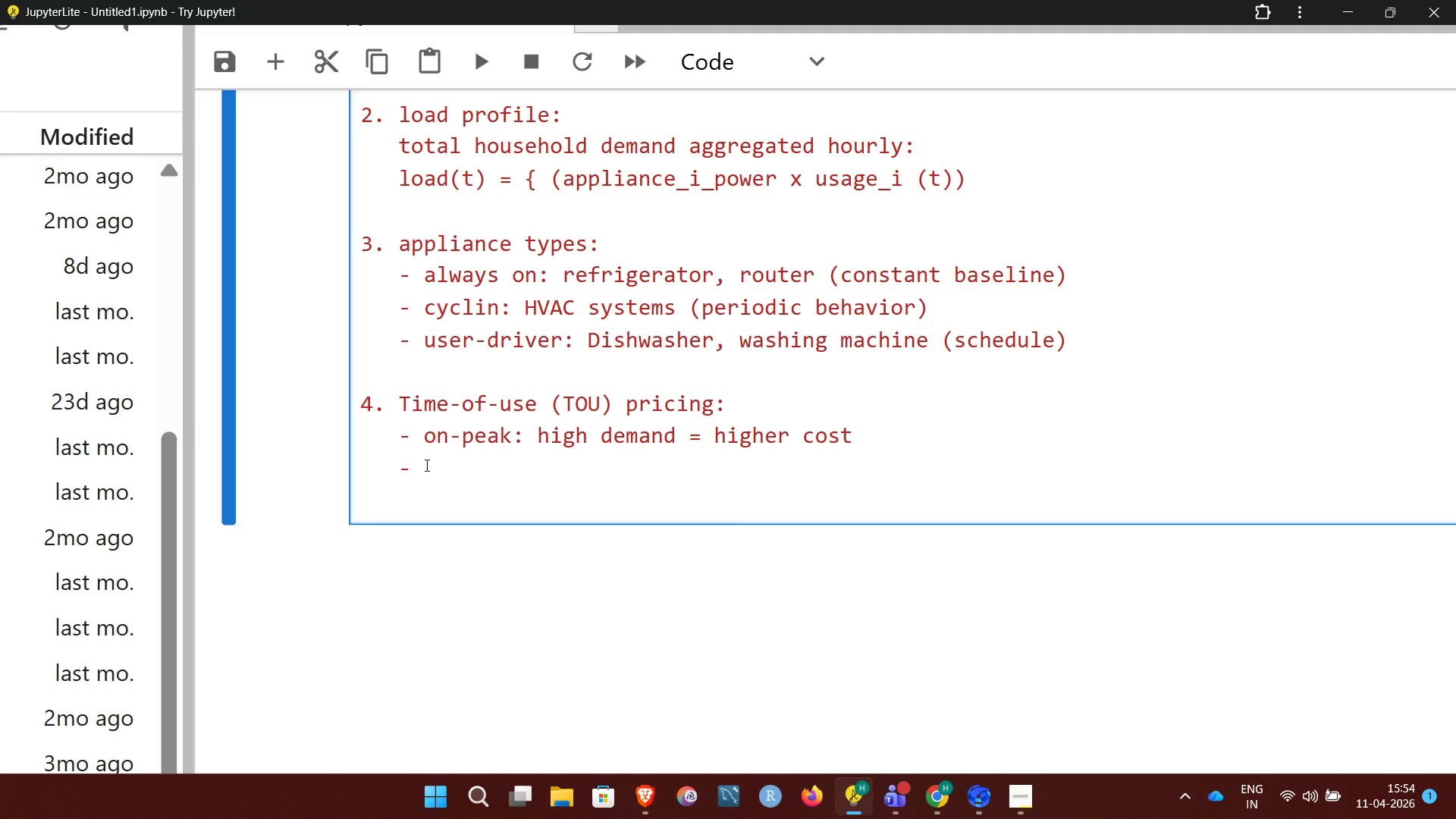 
left_click([425, 466])
 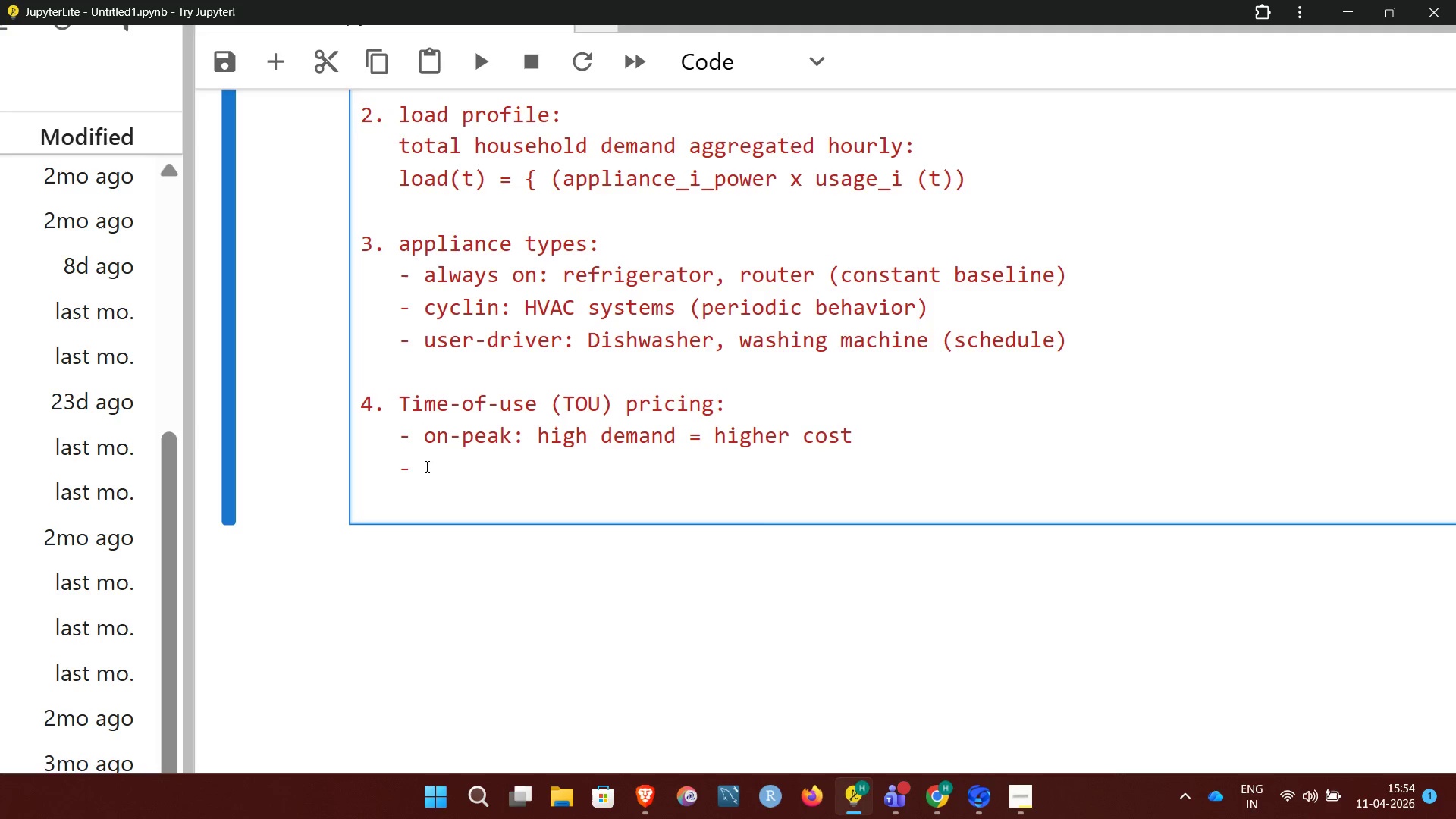 
type( off peak)
 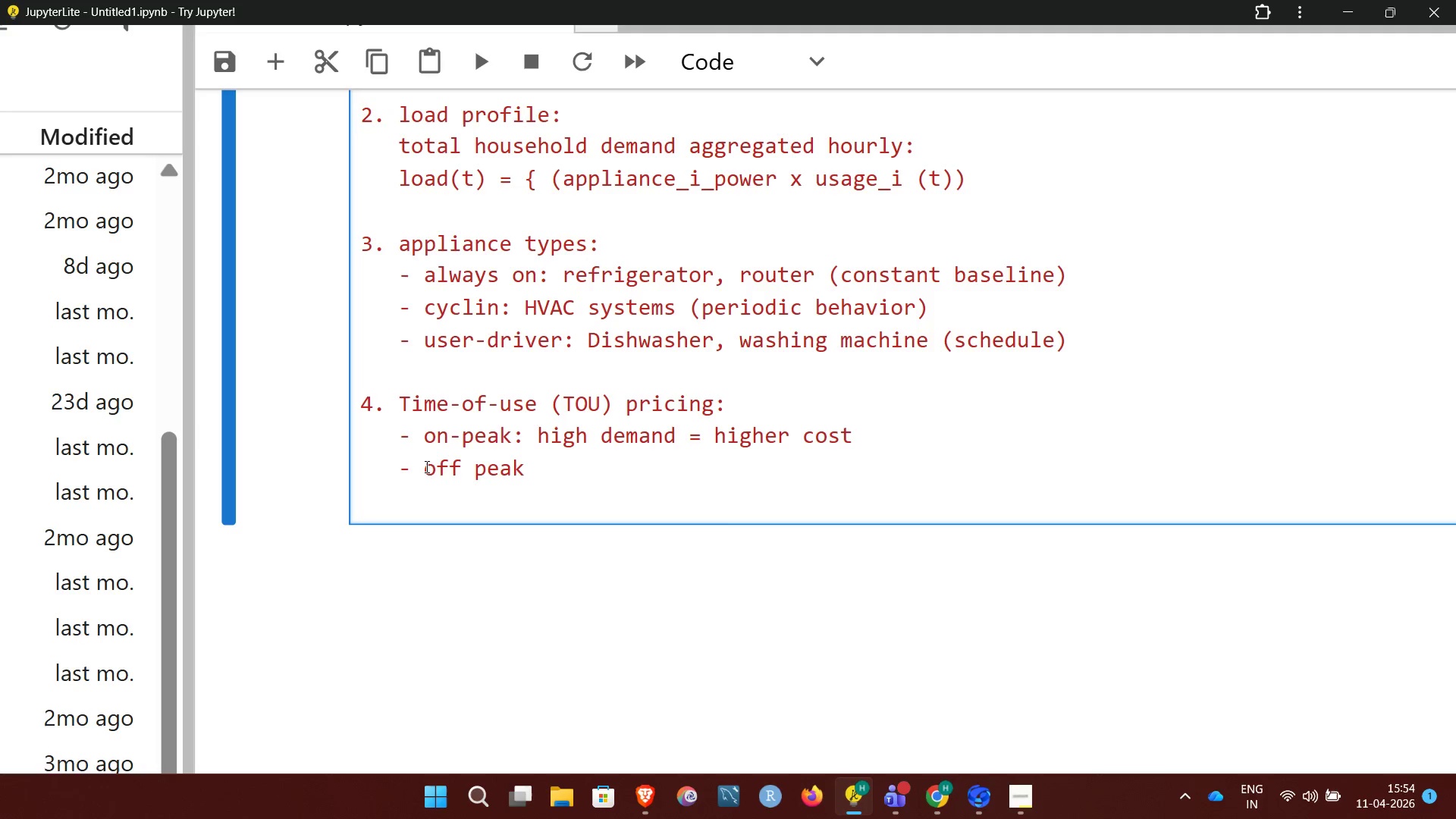 
type(: low demand = cheaper cost)
 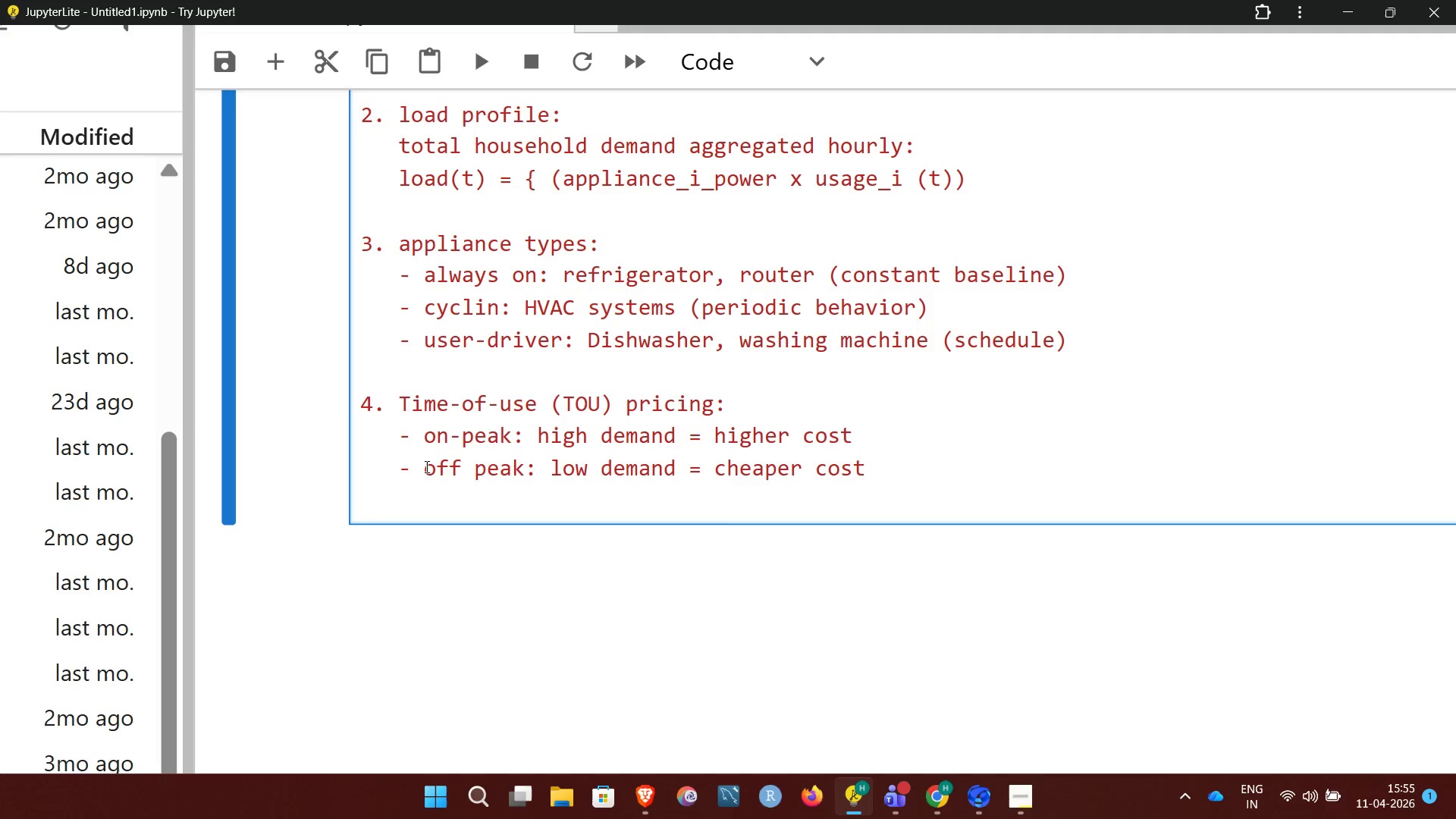 
wait(10.49)
 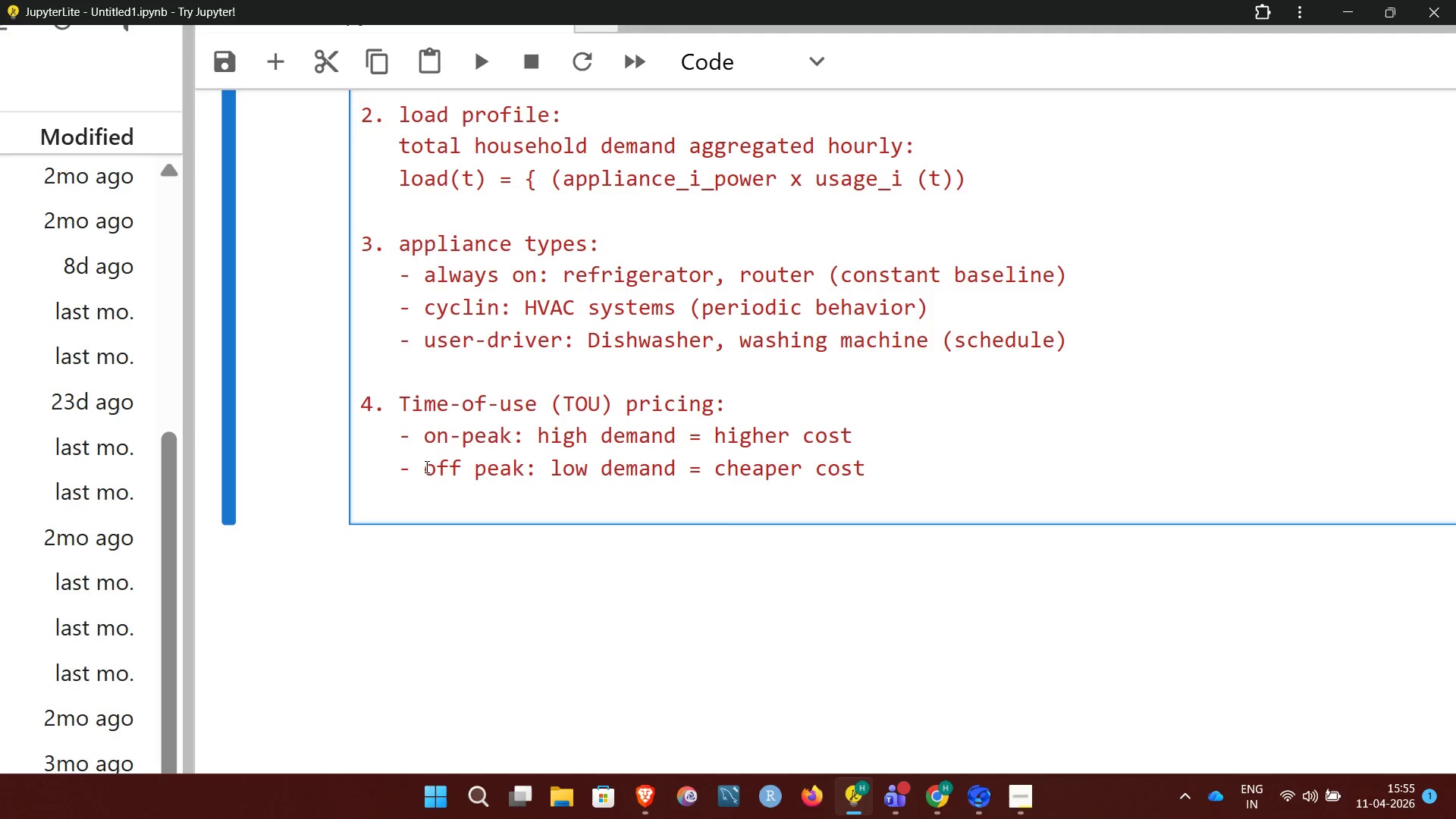 
key(Enter)
 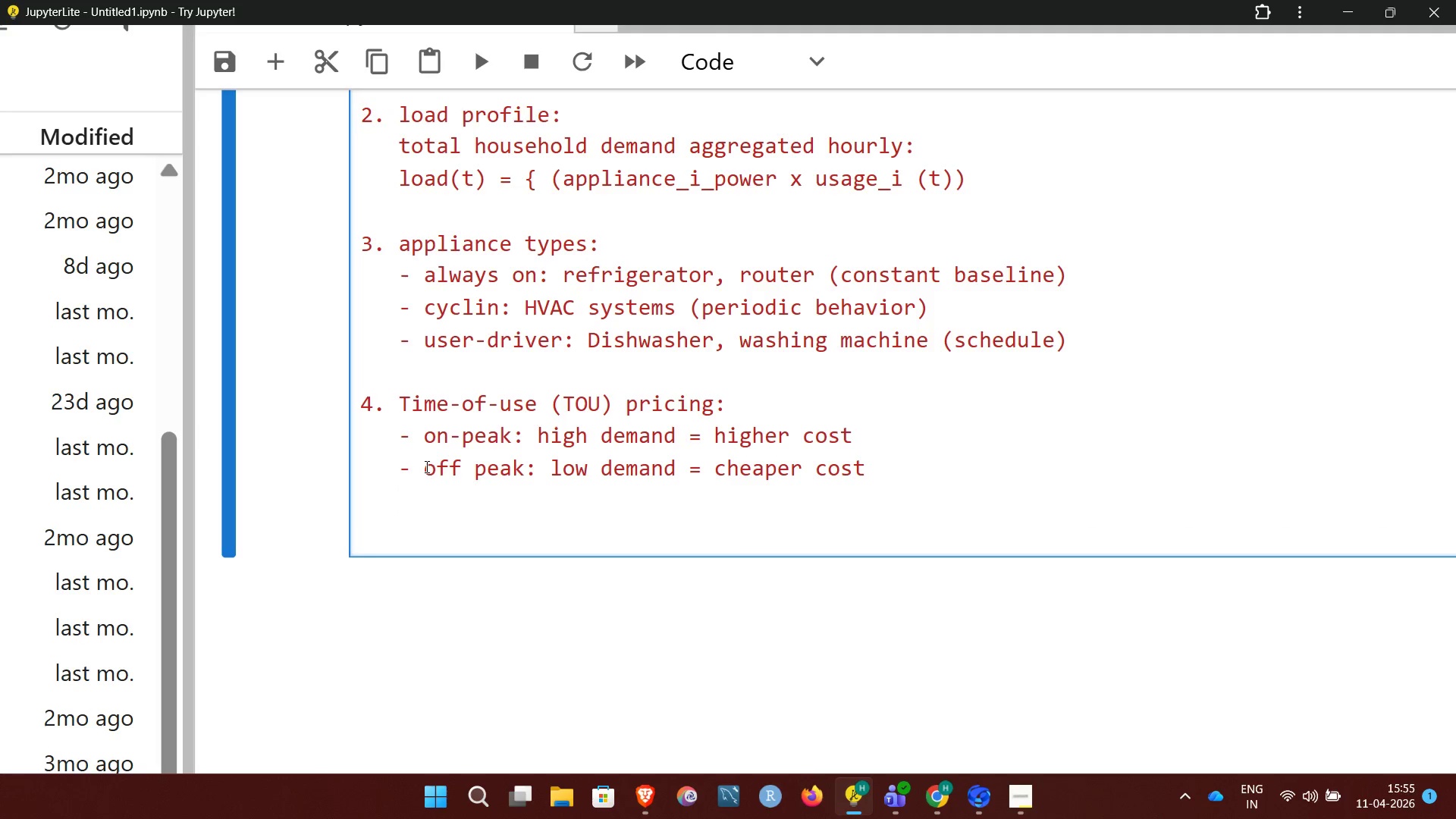 
key(Enter)
 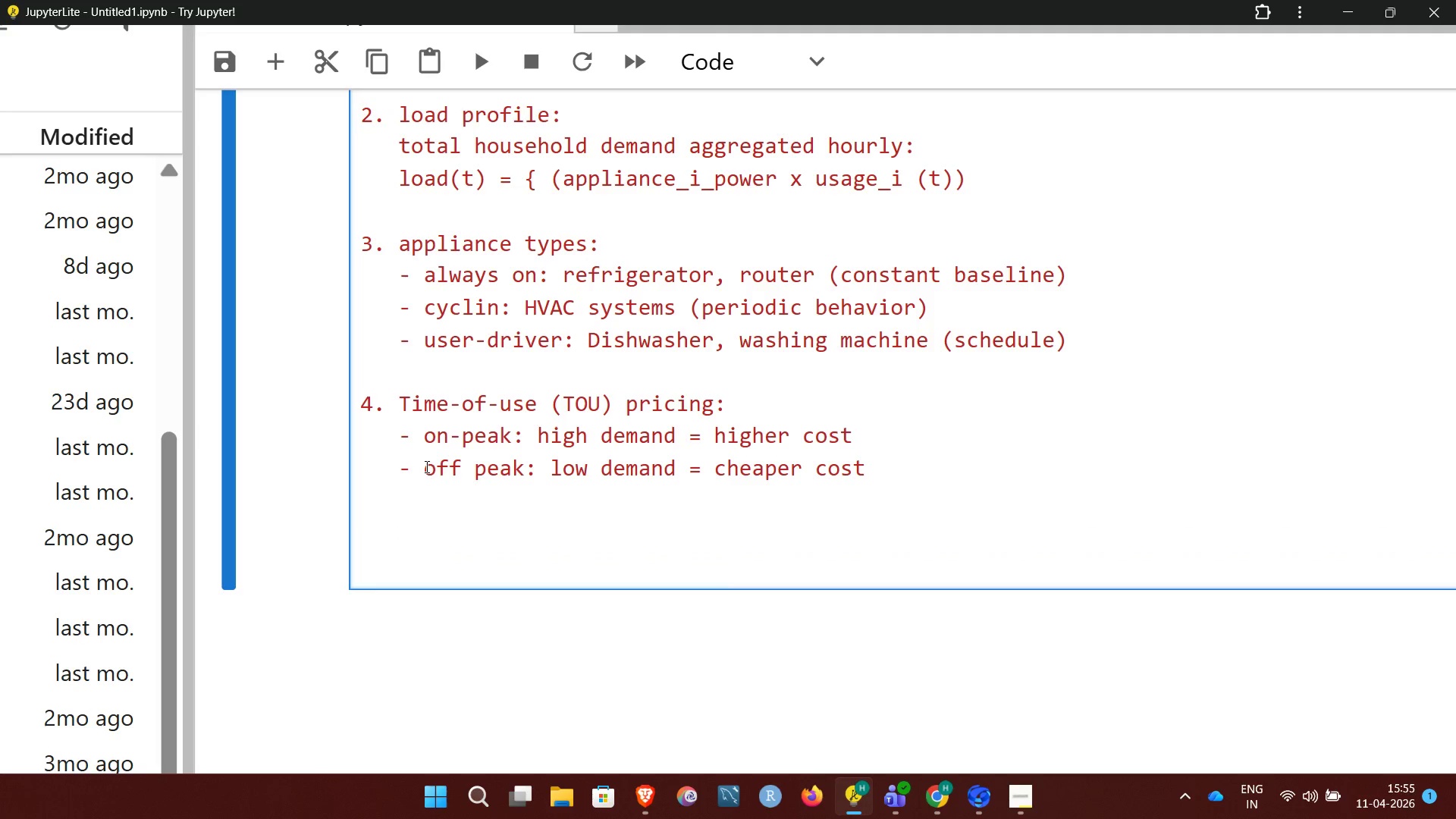 
key(Backspace)
 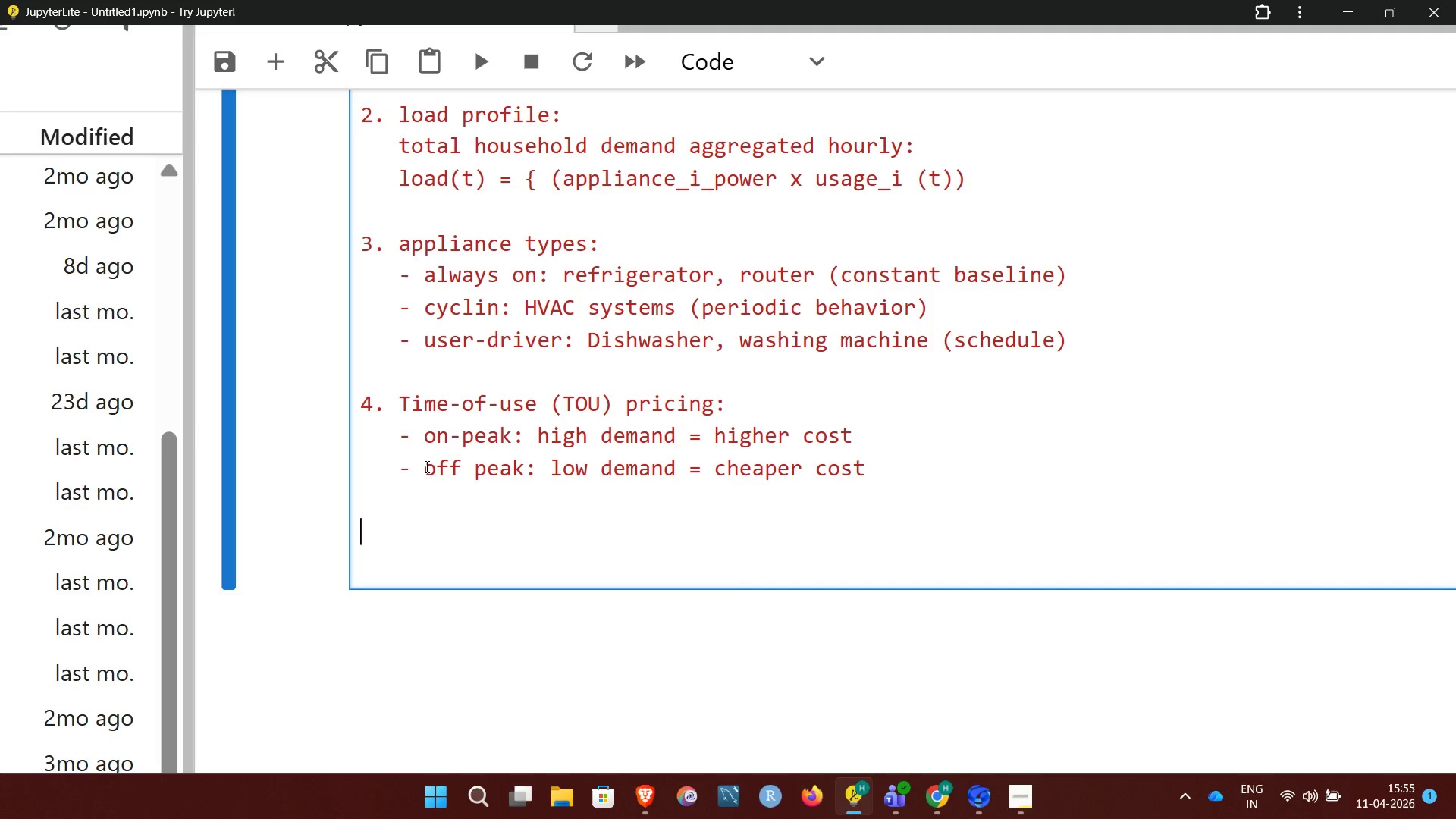 
key(5)
 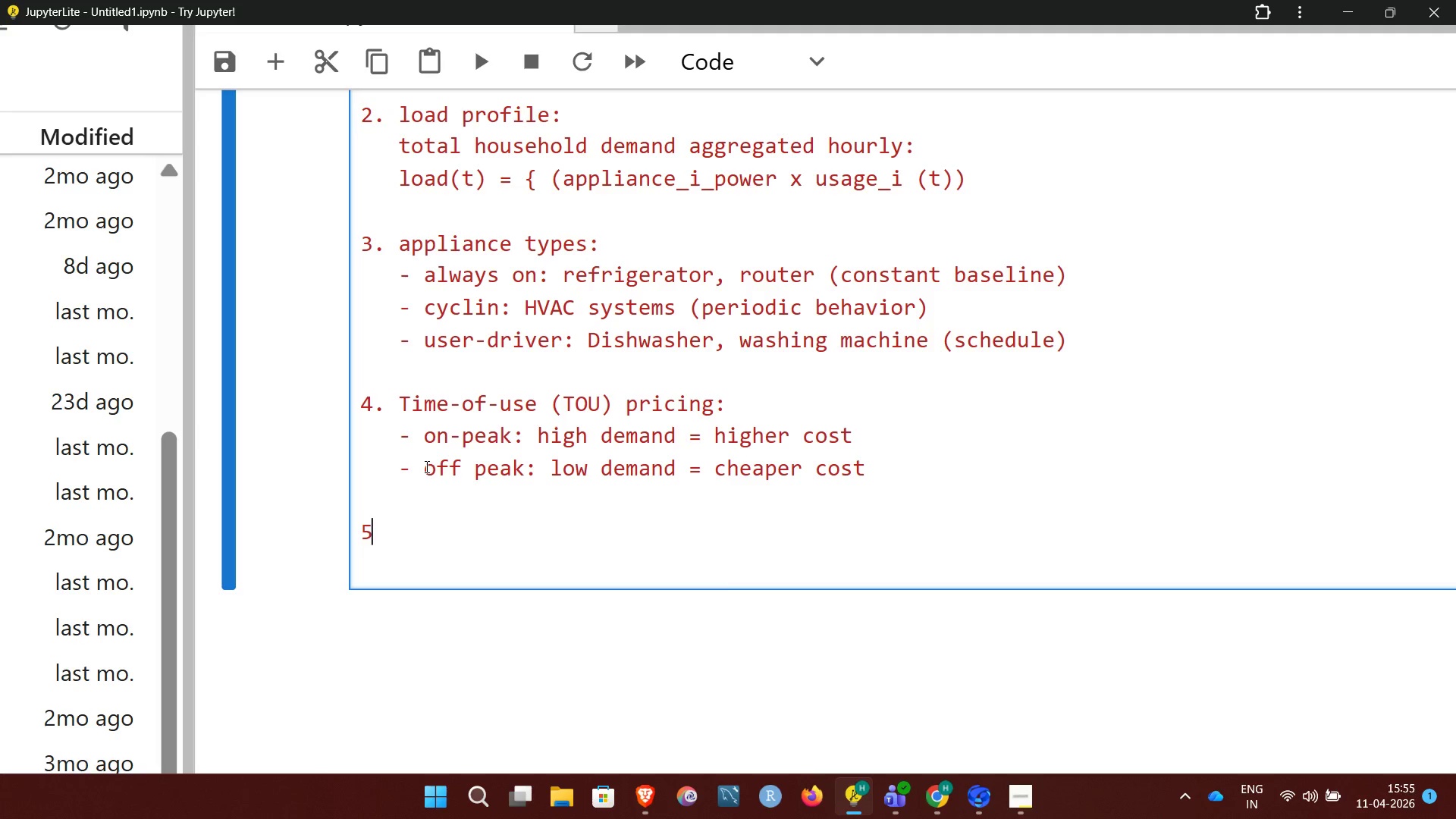 
key(Period)
 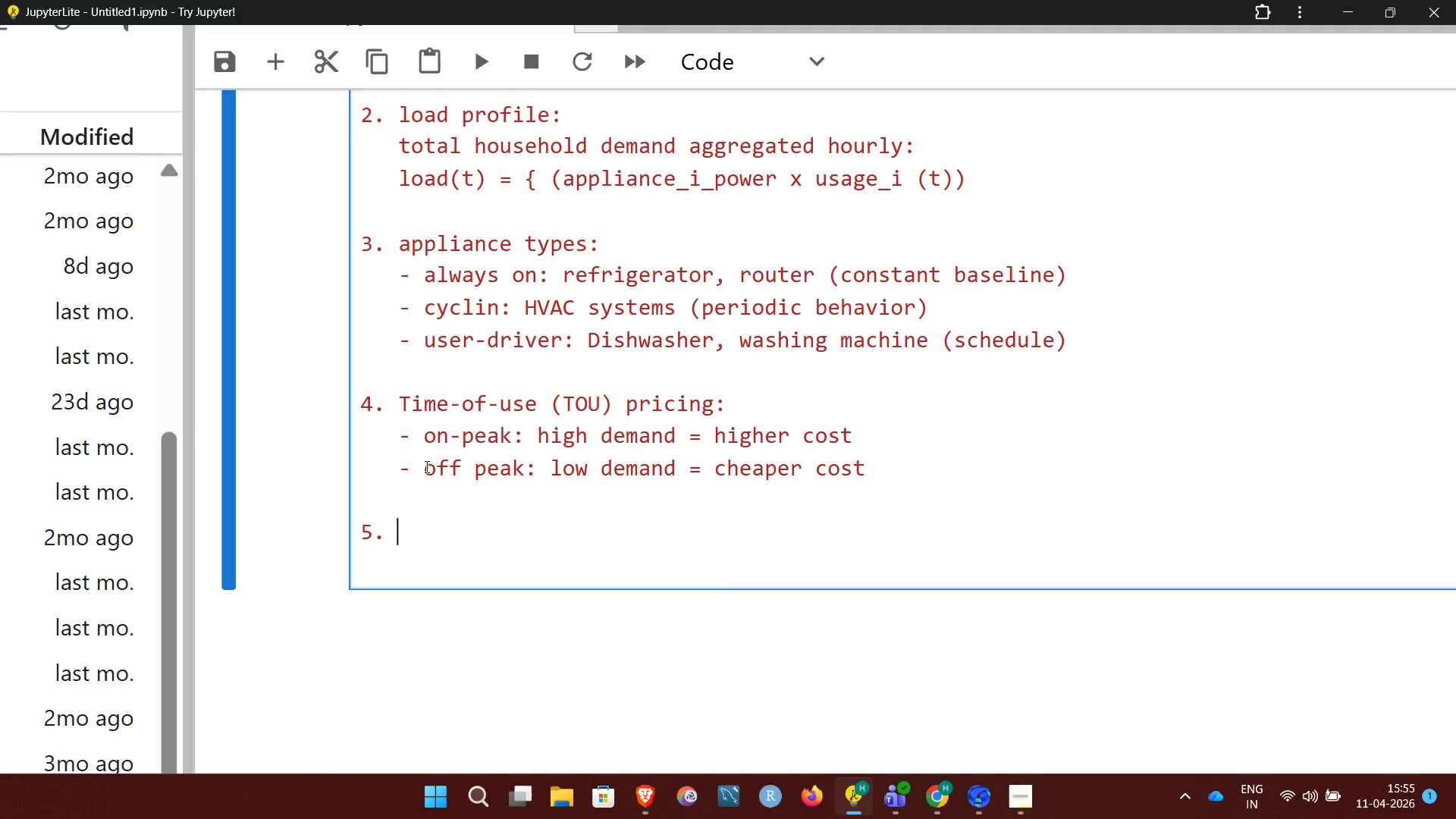 
key(Space)
 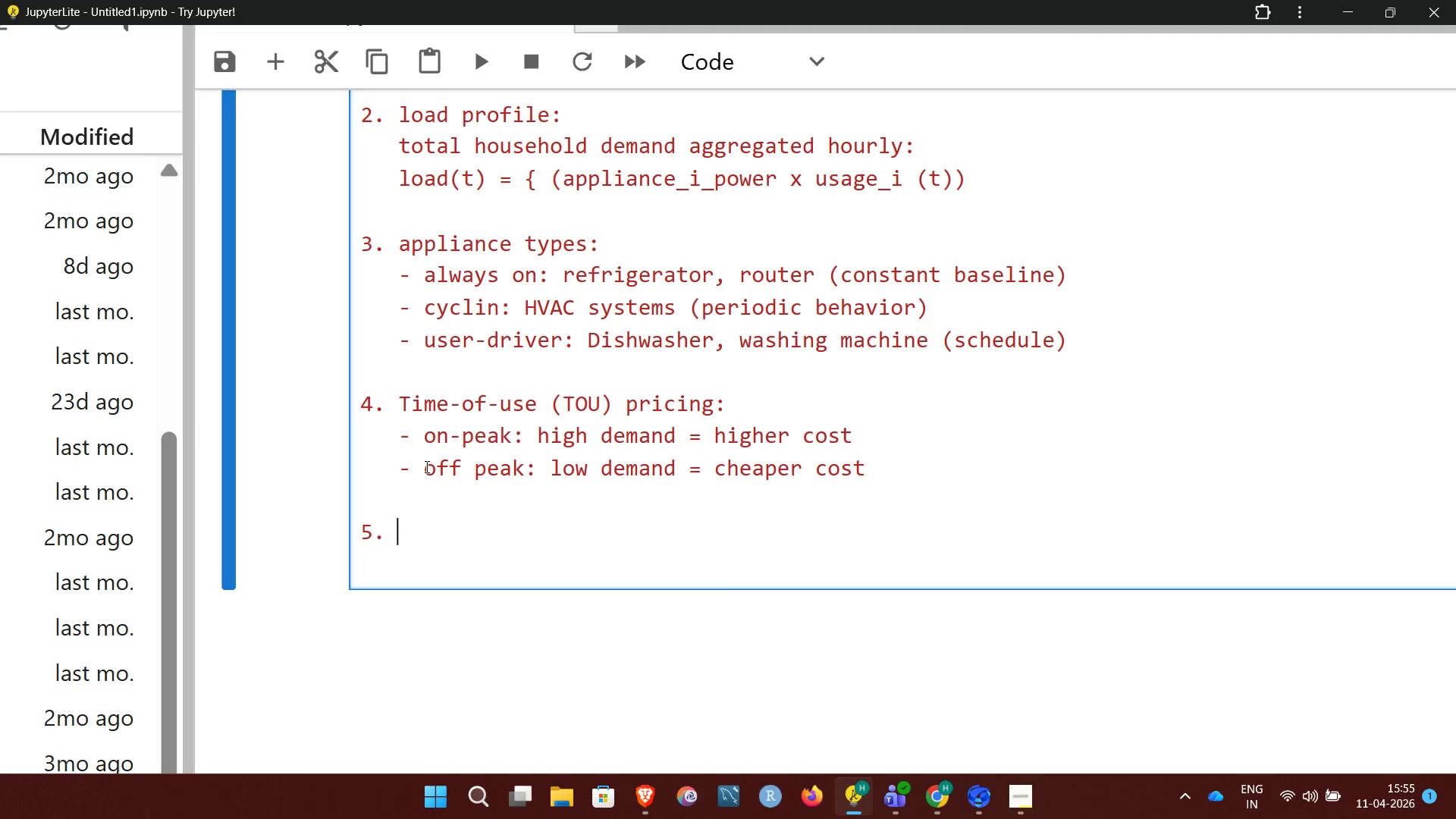 
wait(9.99)
 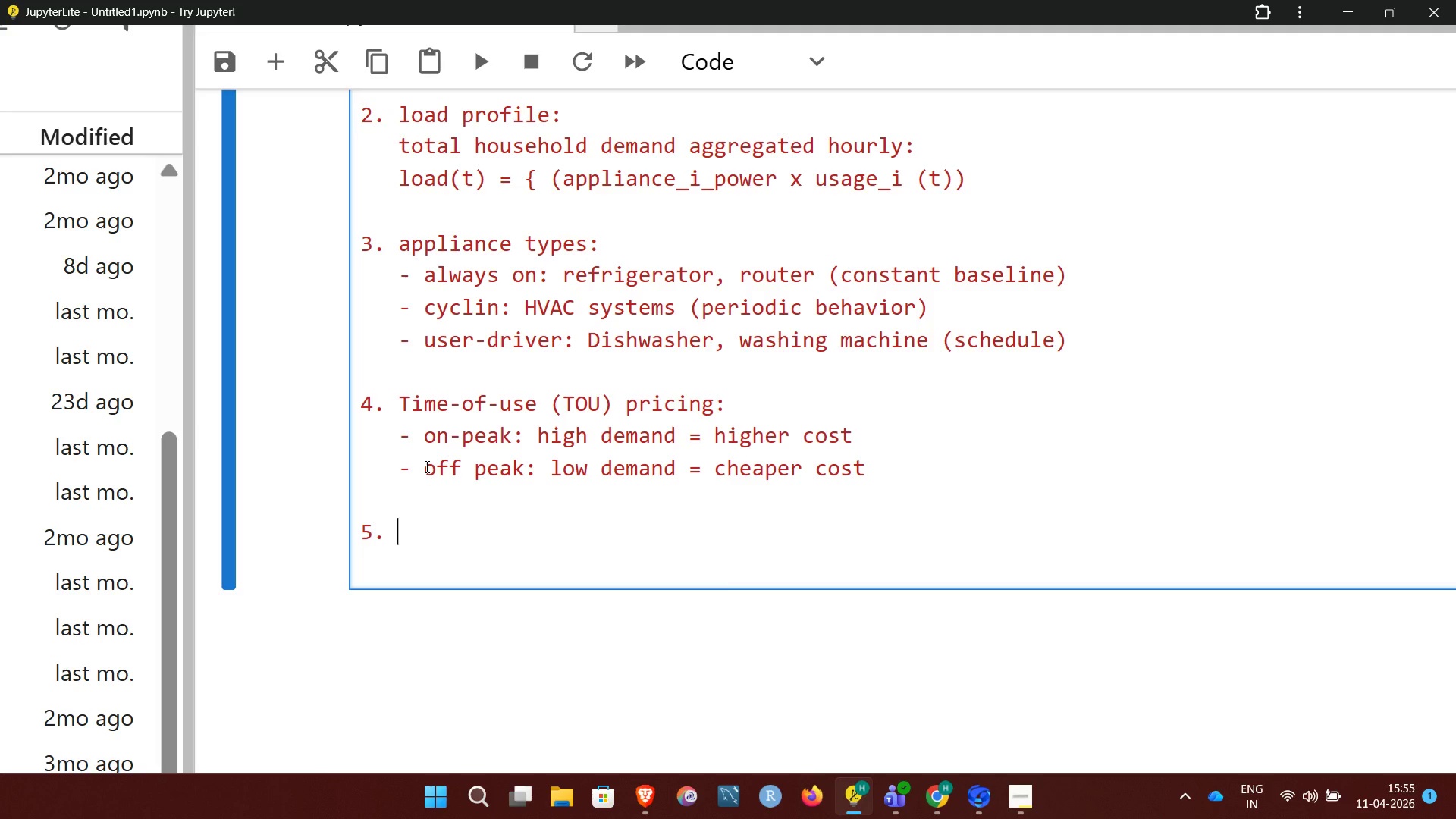 
type(optimization)
 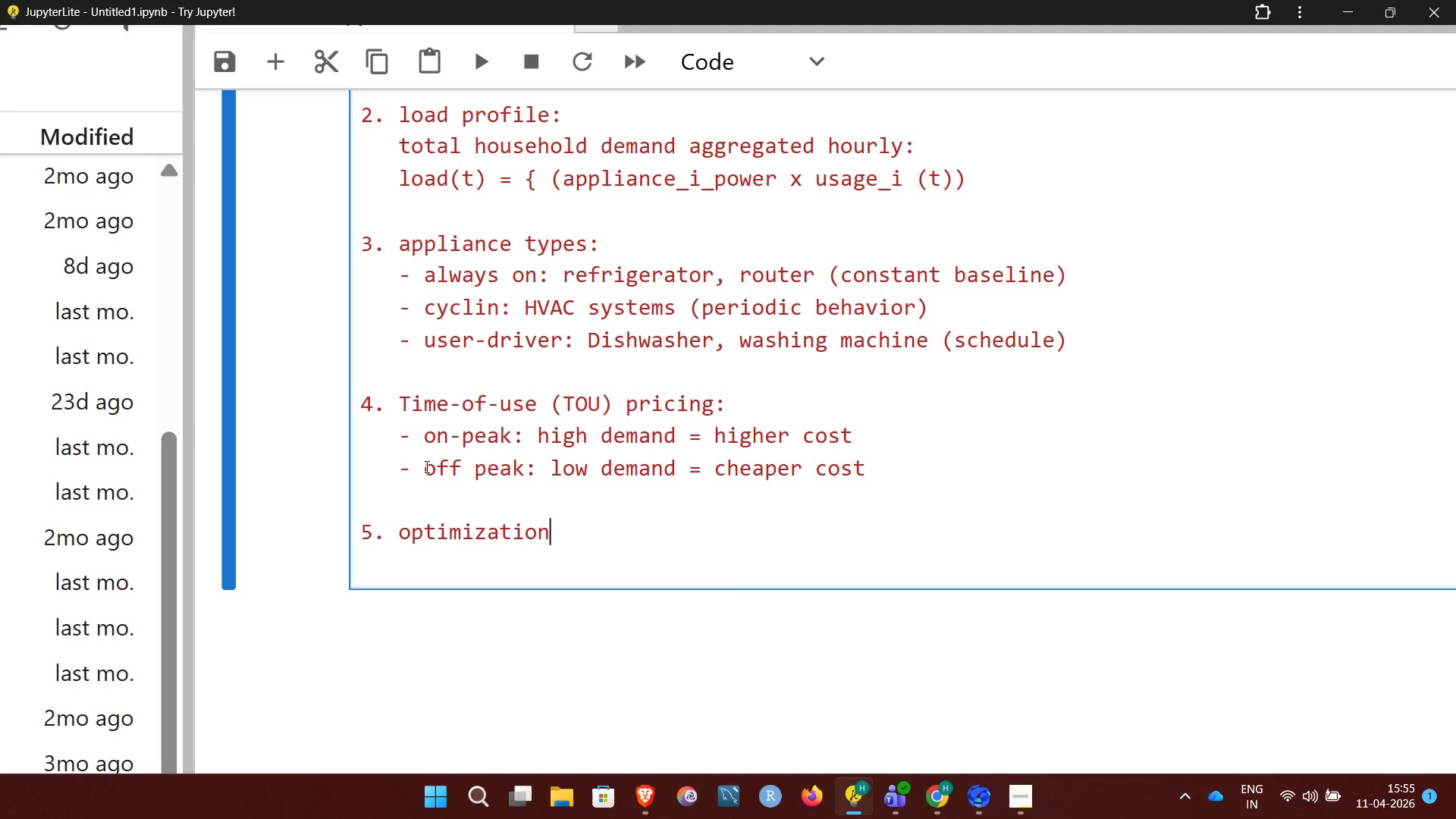 
type( strategy:)
 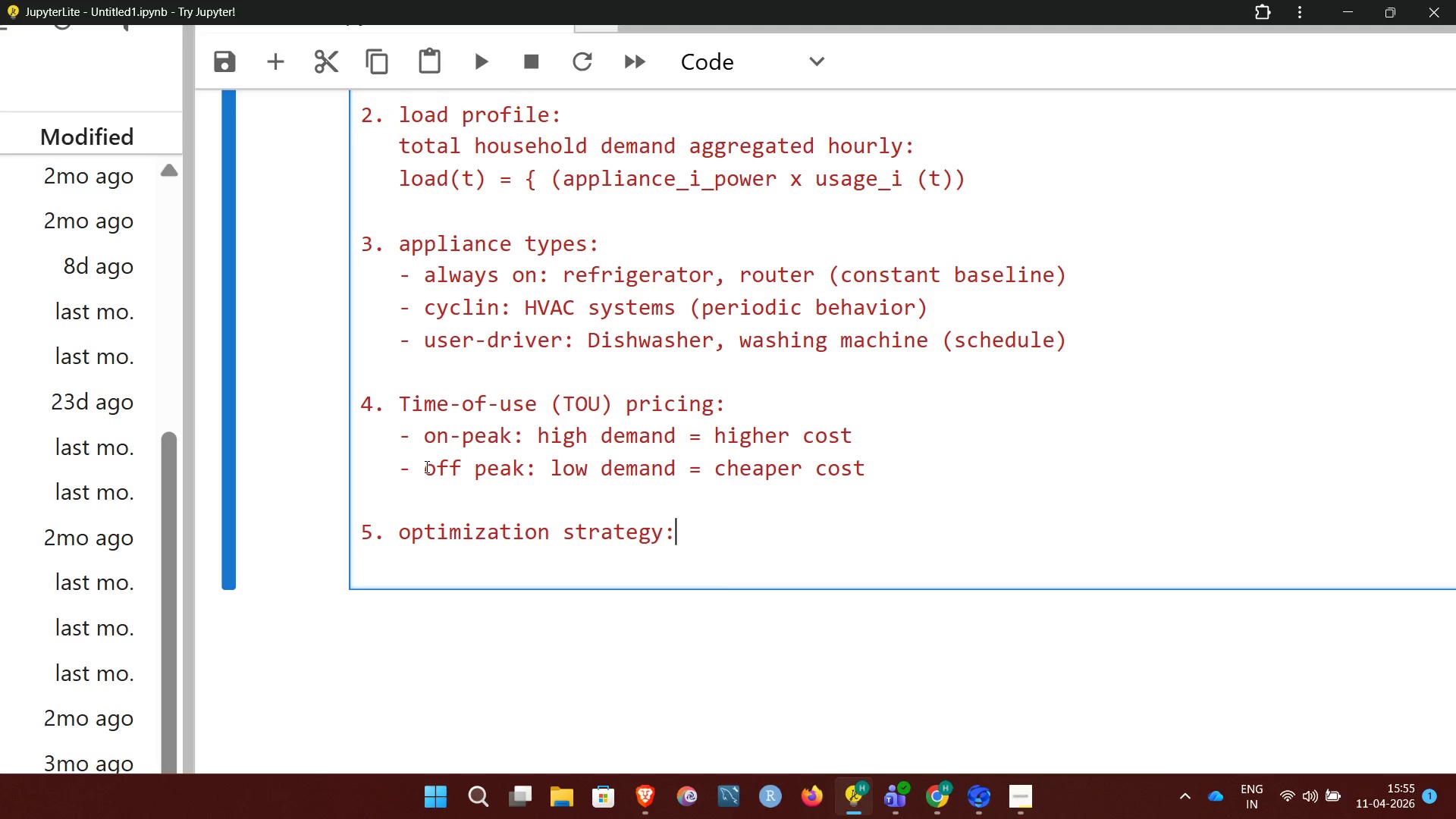 
key(Enter)
 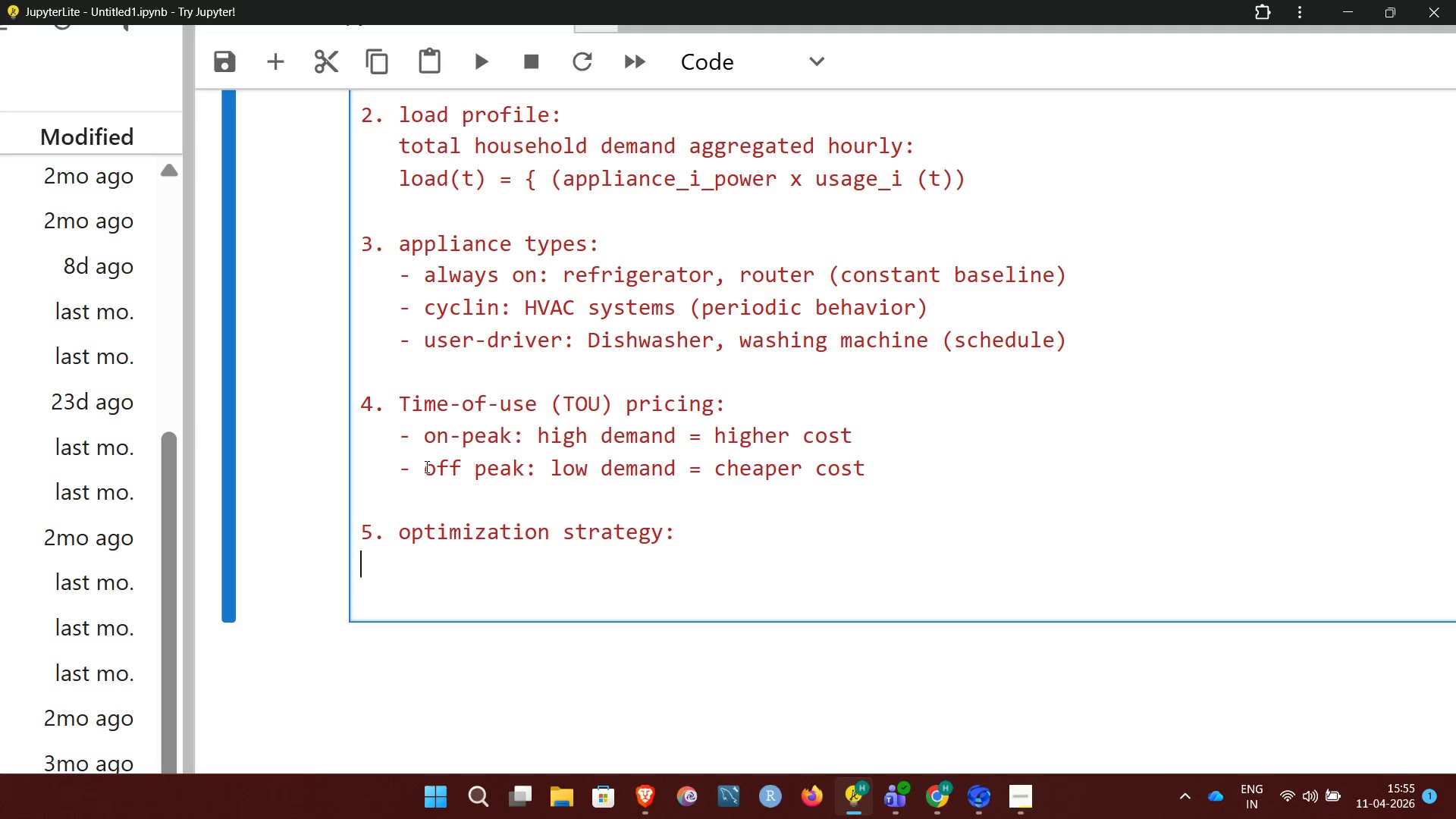 
key(Space)
 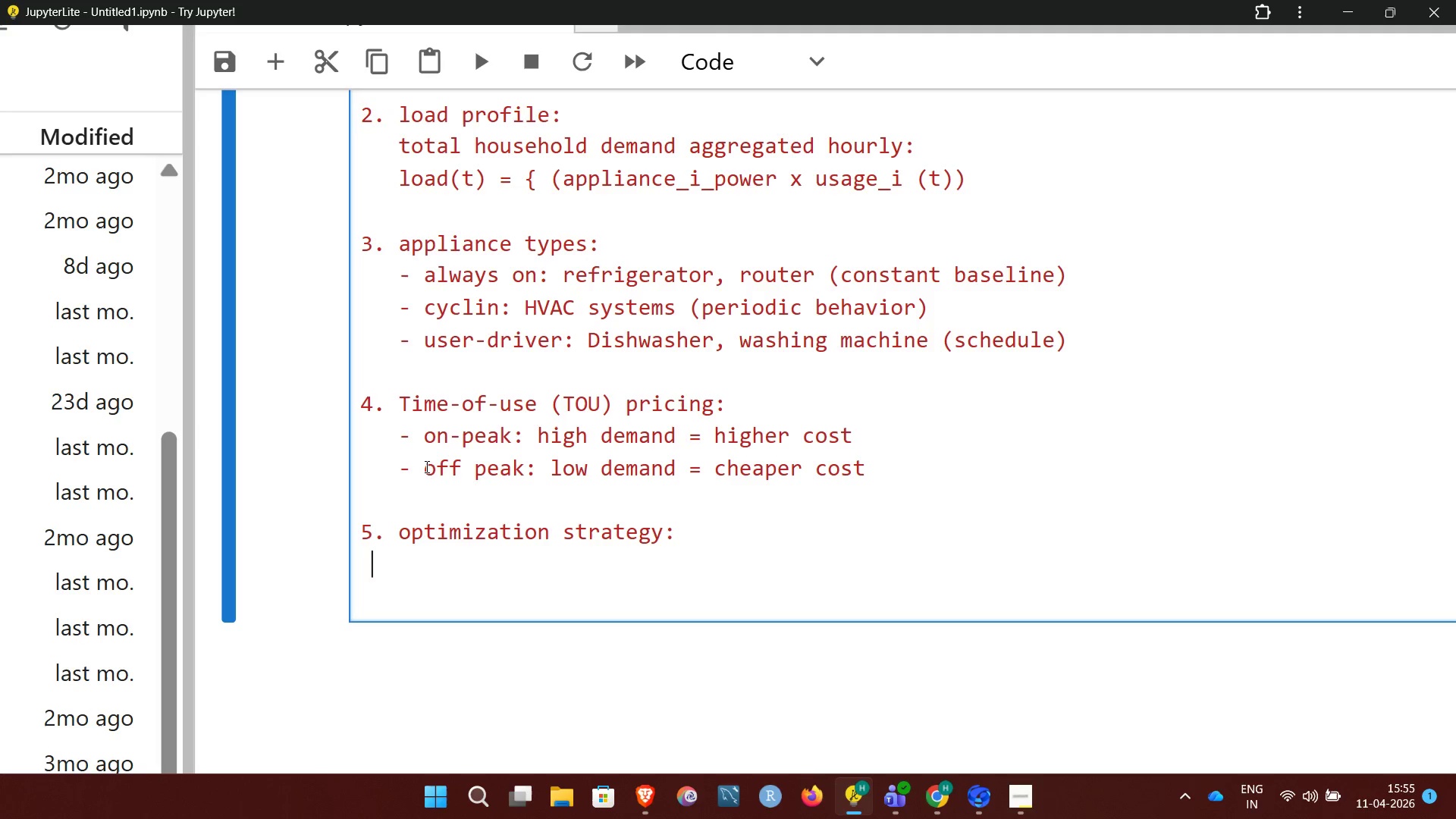 
key(Space)
 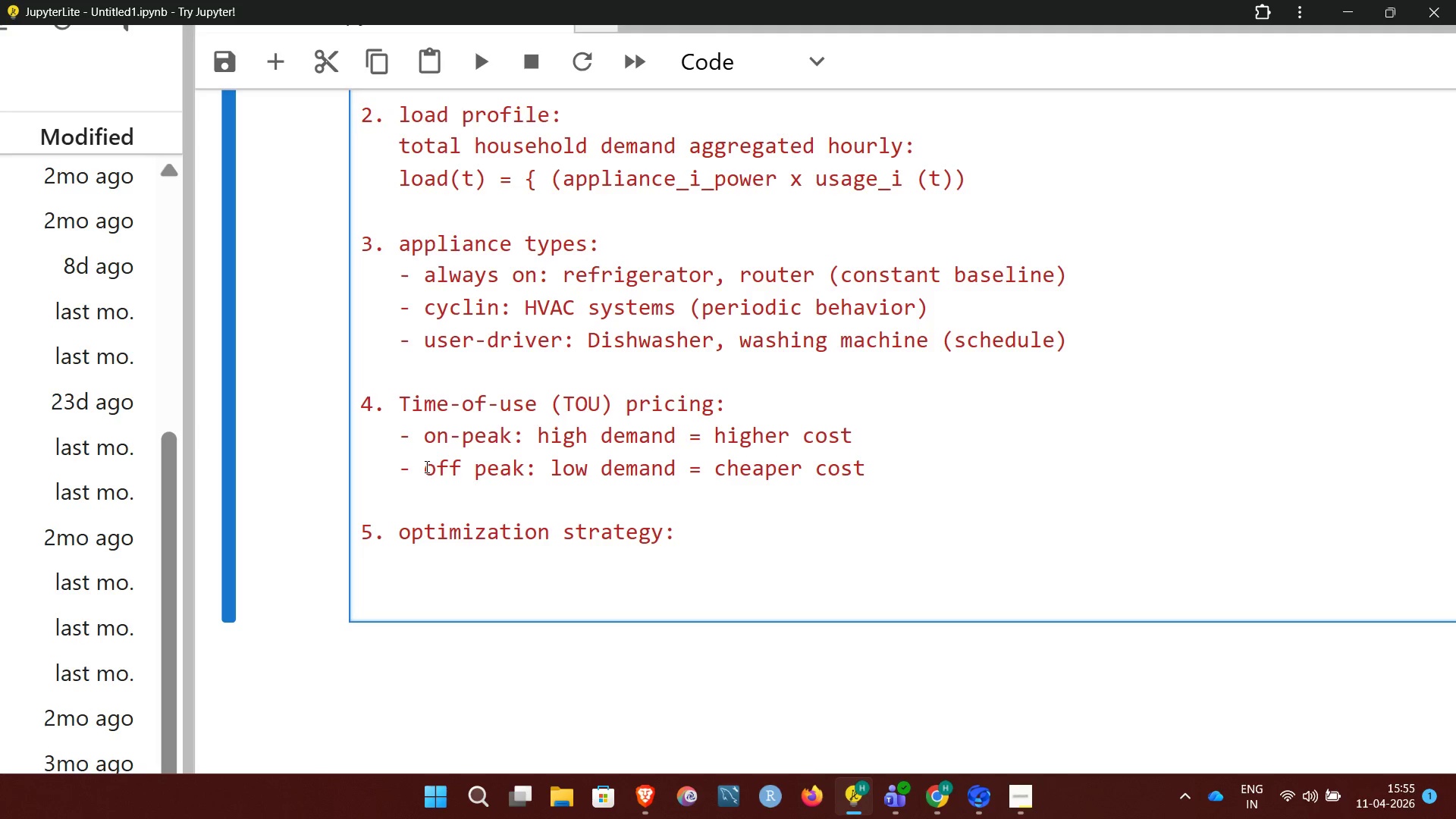 
key(Space)